 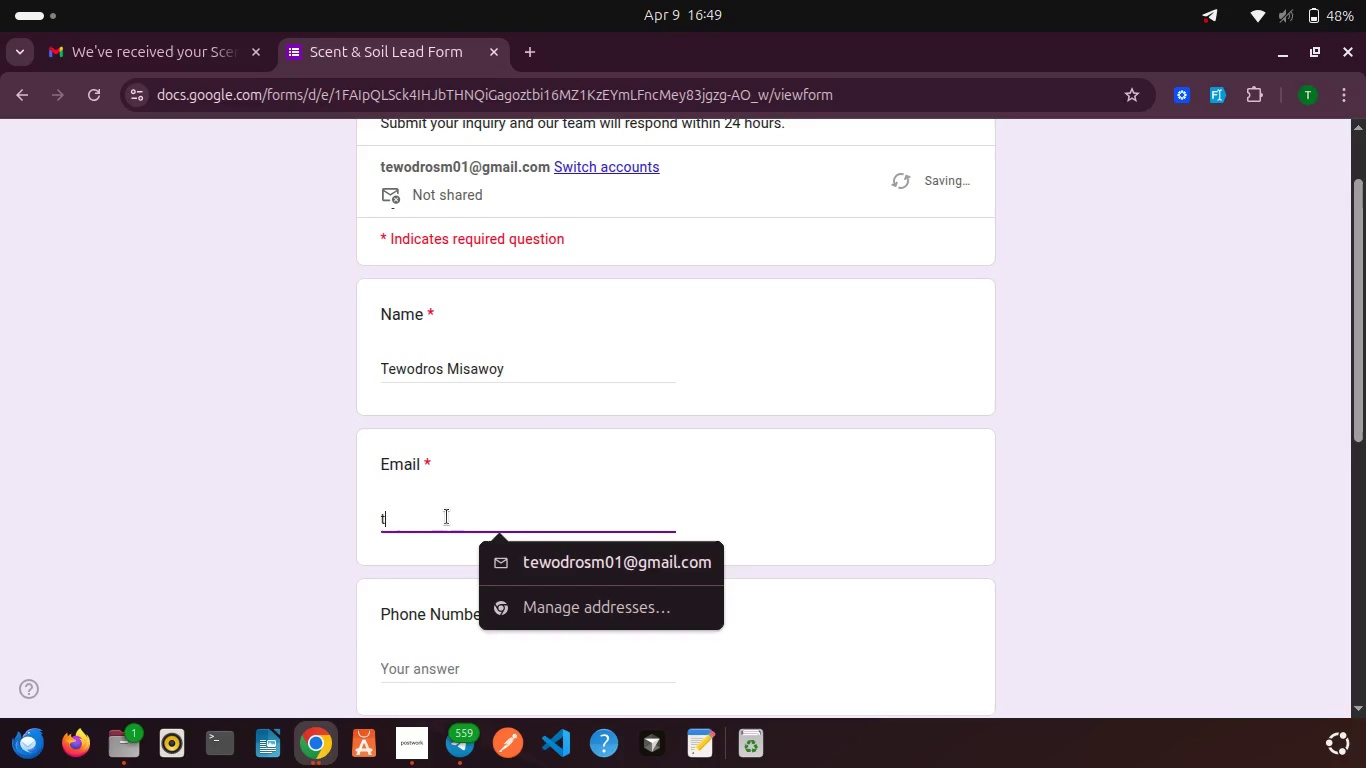 
key(T)
 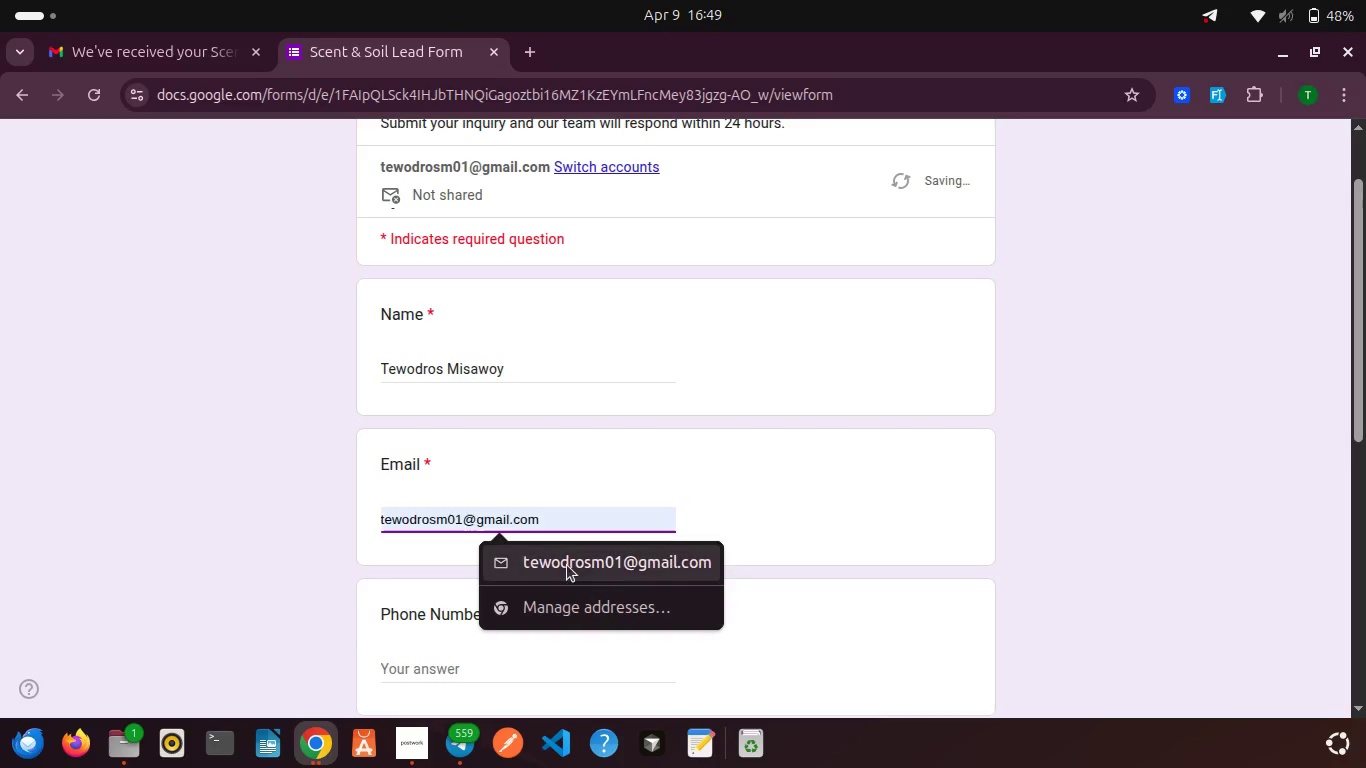 
left_click([566, 564])
 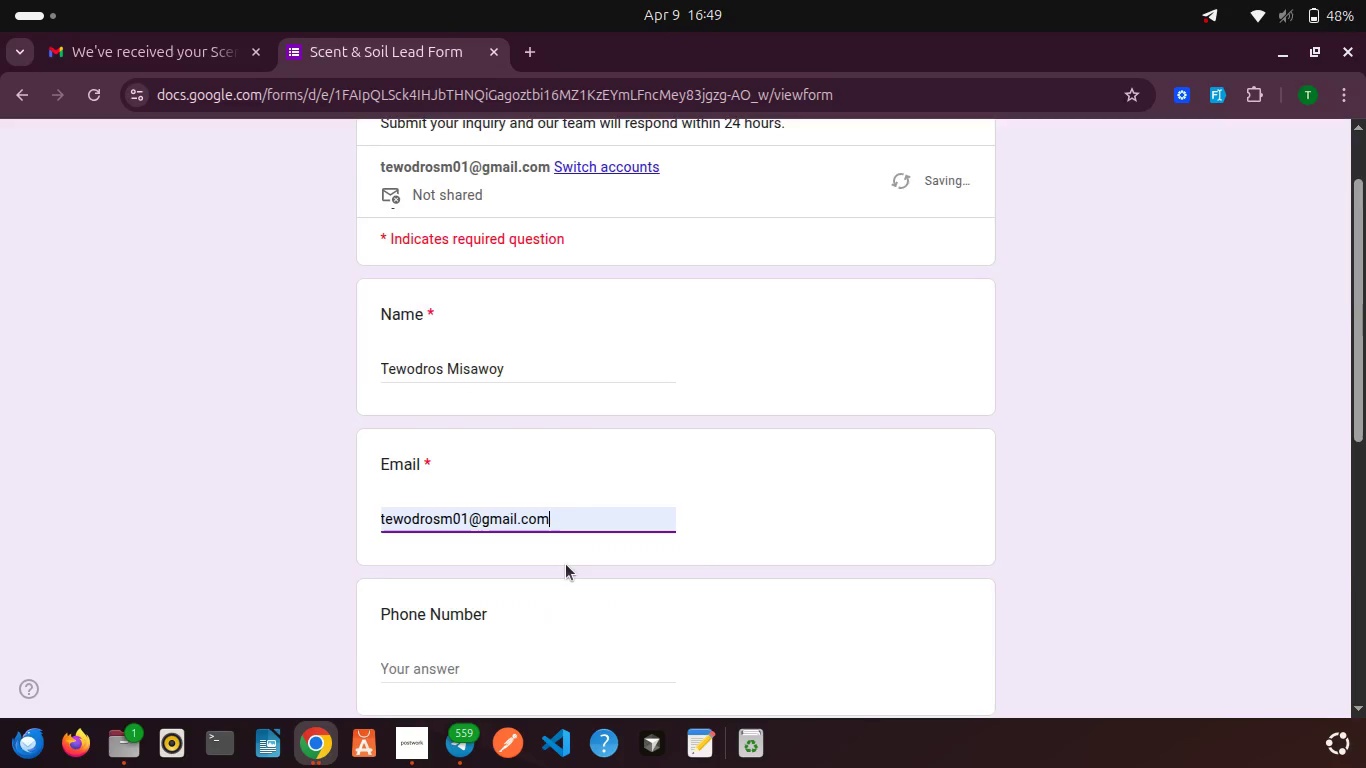 
scroll: coordinate [566, 564], scroll_direction: down, amount: 3.0
 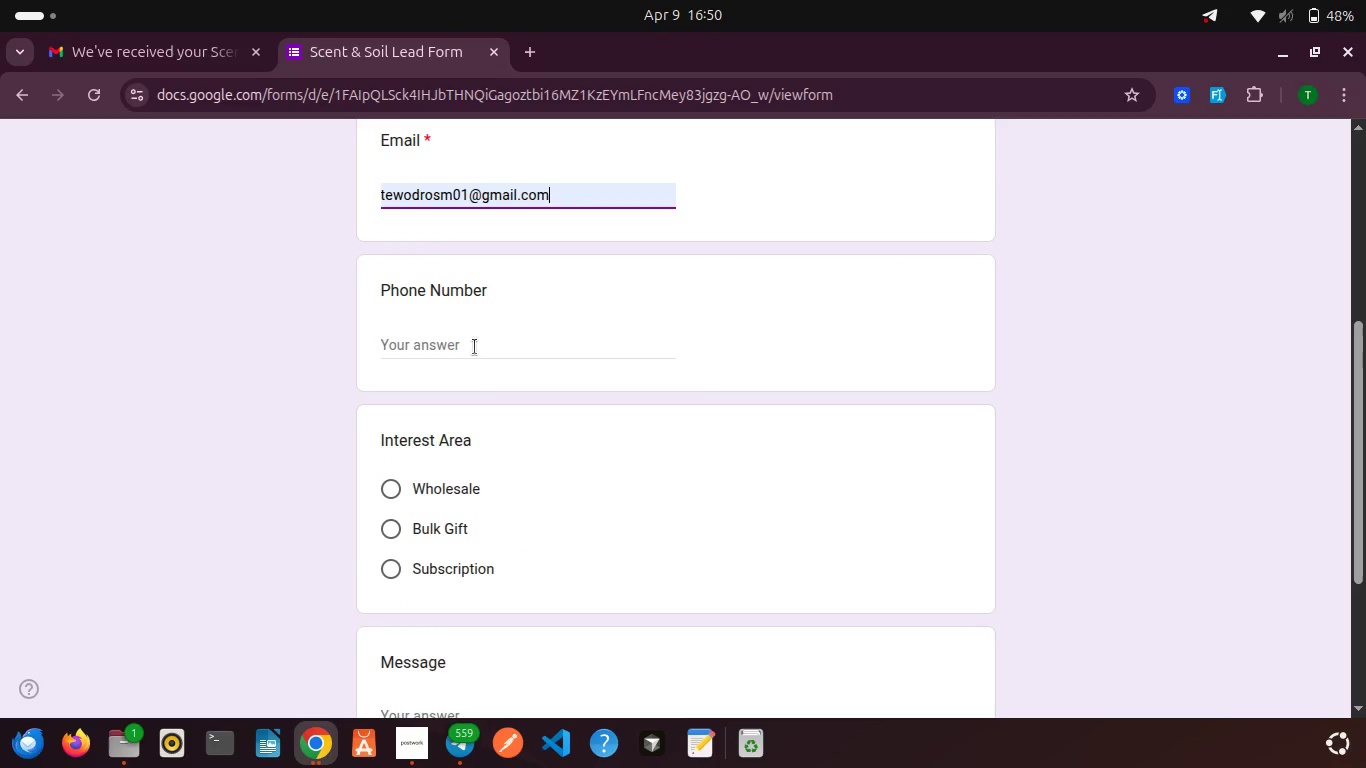 
left_click([475, 347])
 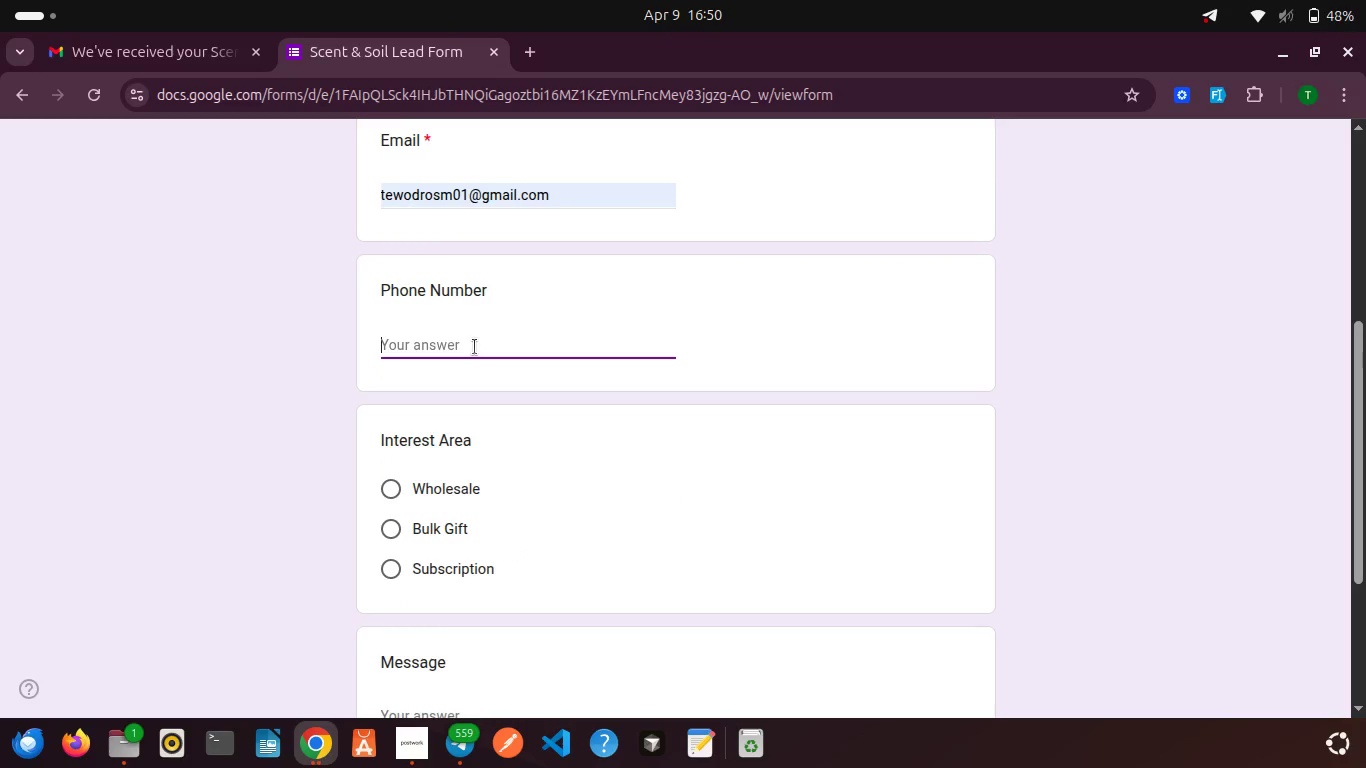 
type(+251940805426)
 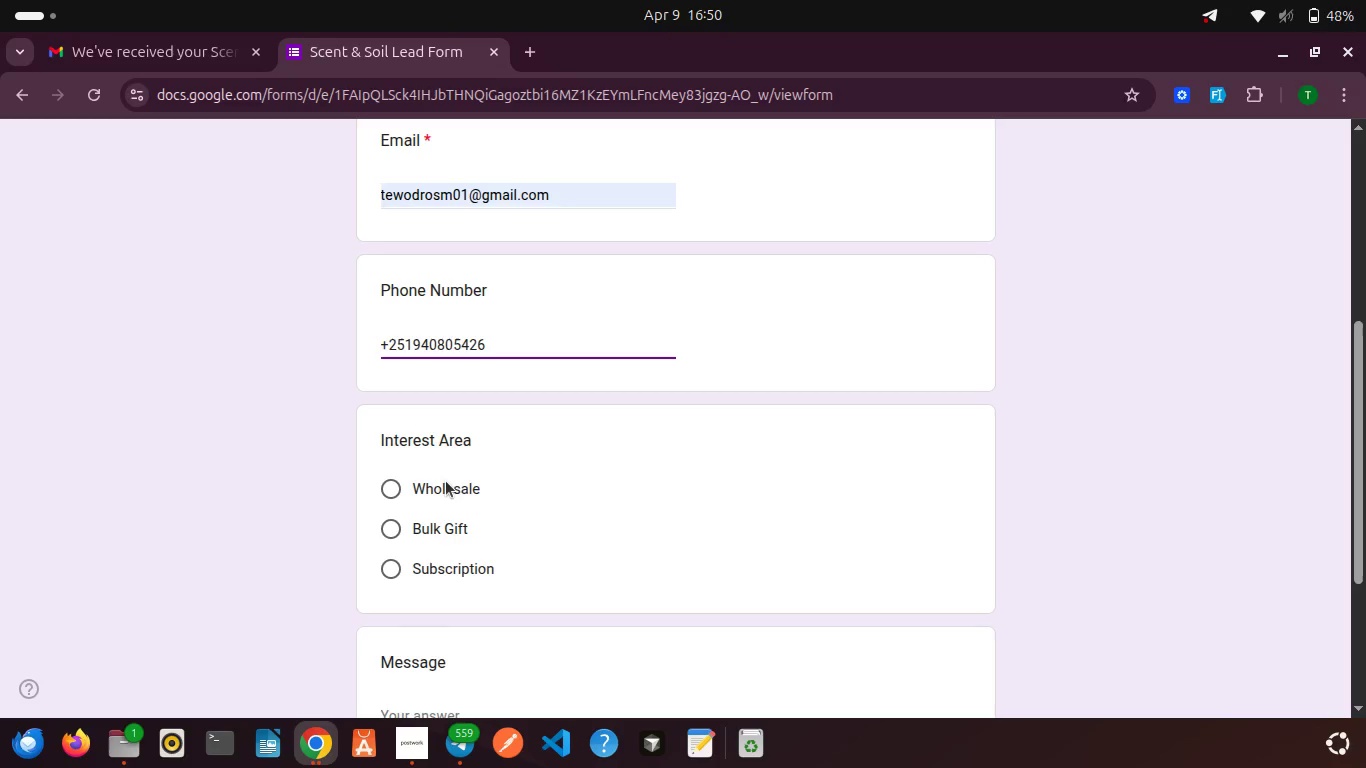 
left_click([446, 481])
 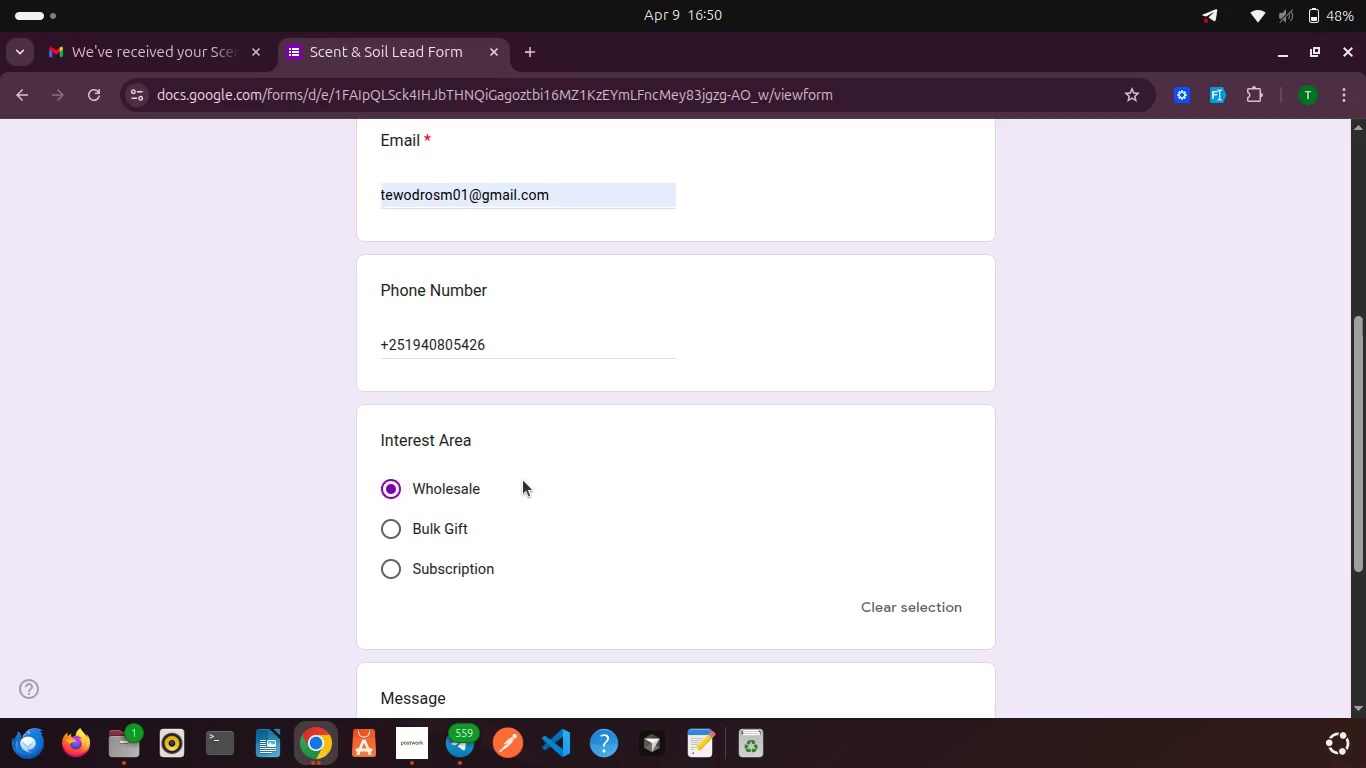 
scroll: coordinate [523, 480], scroll_direction: down, amount: 8.0
 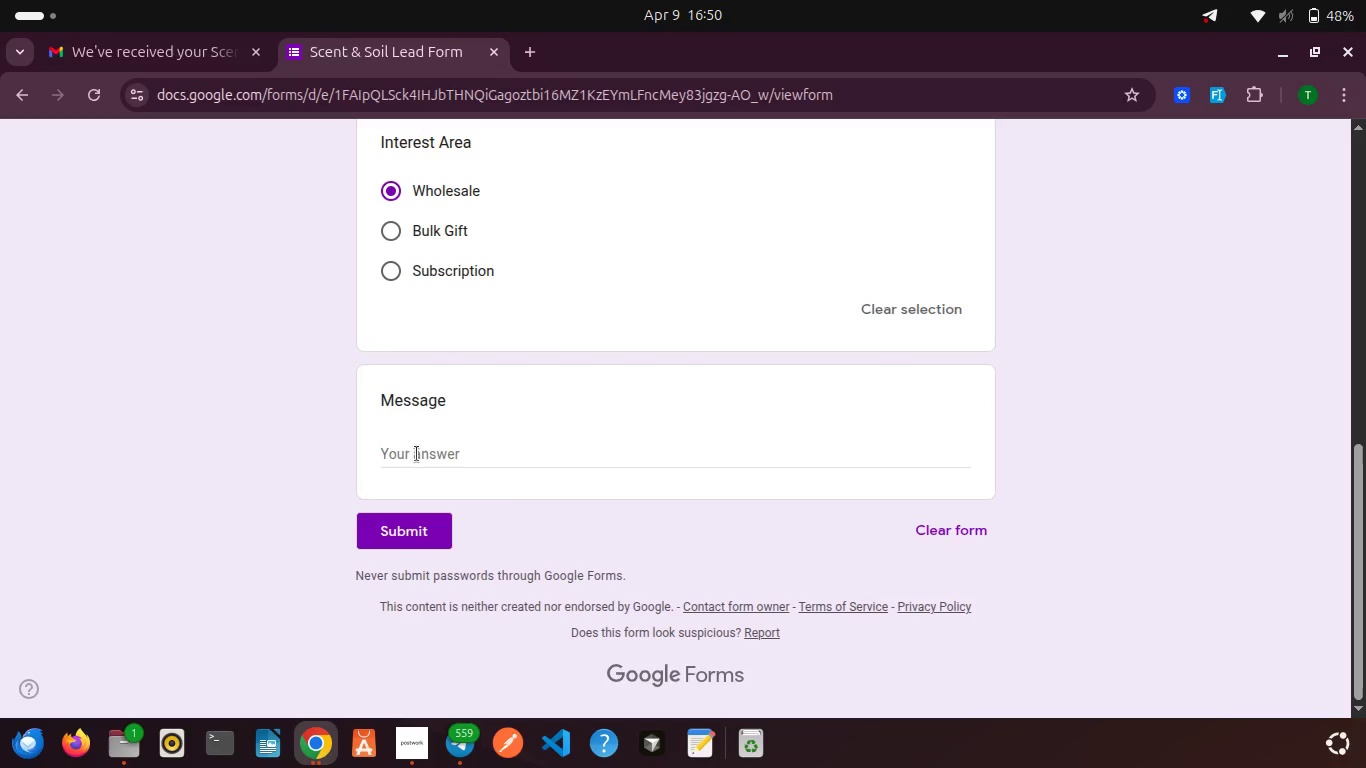 
left_click([417, 454])
 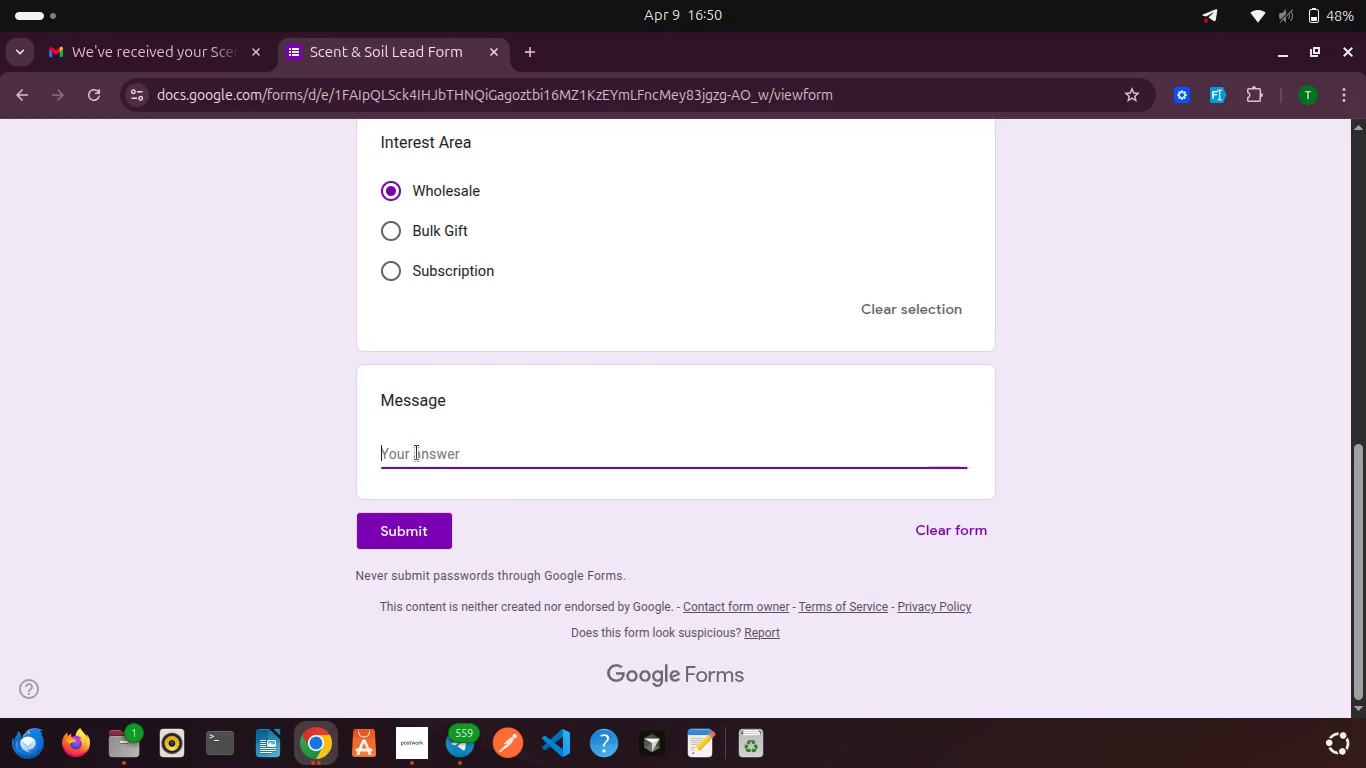 
type(Test Message)
 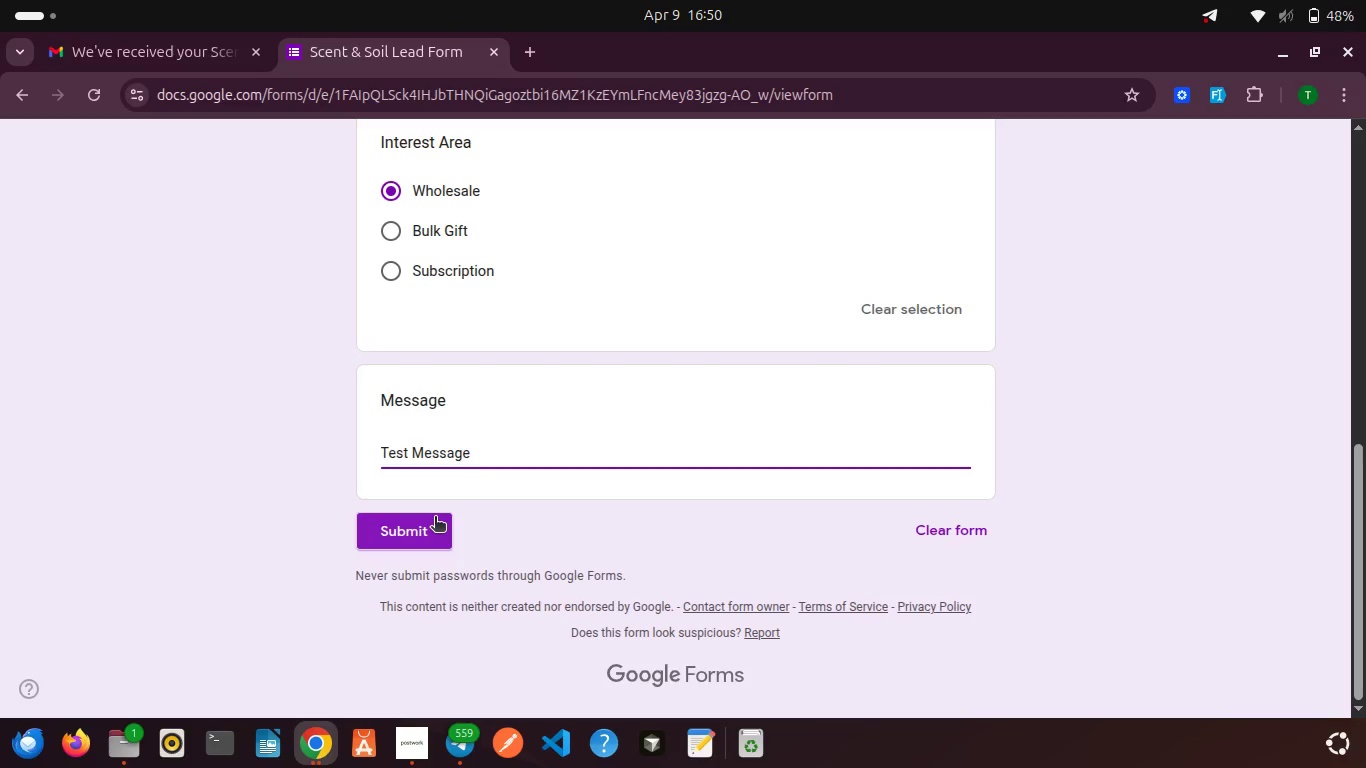 
left_click([435, 518])
 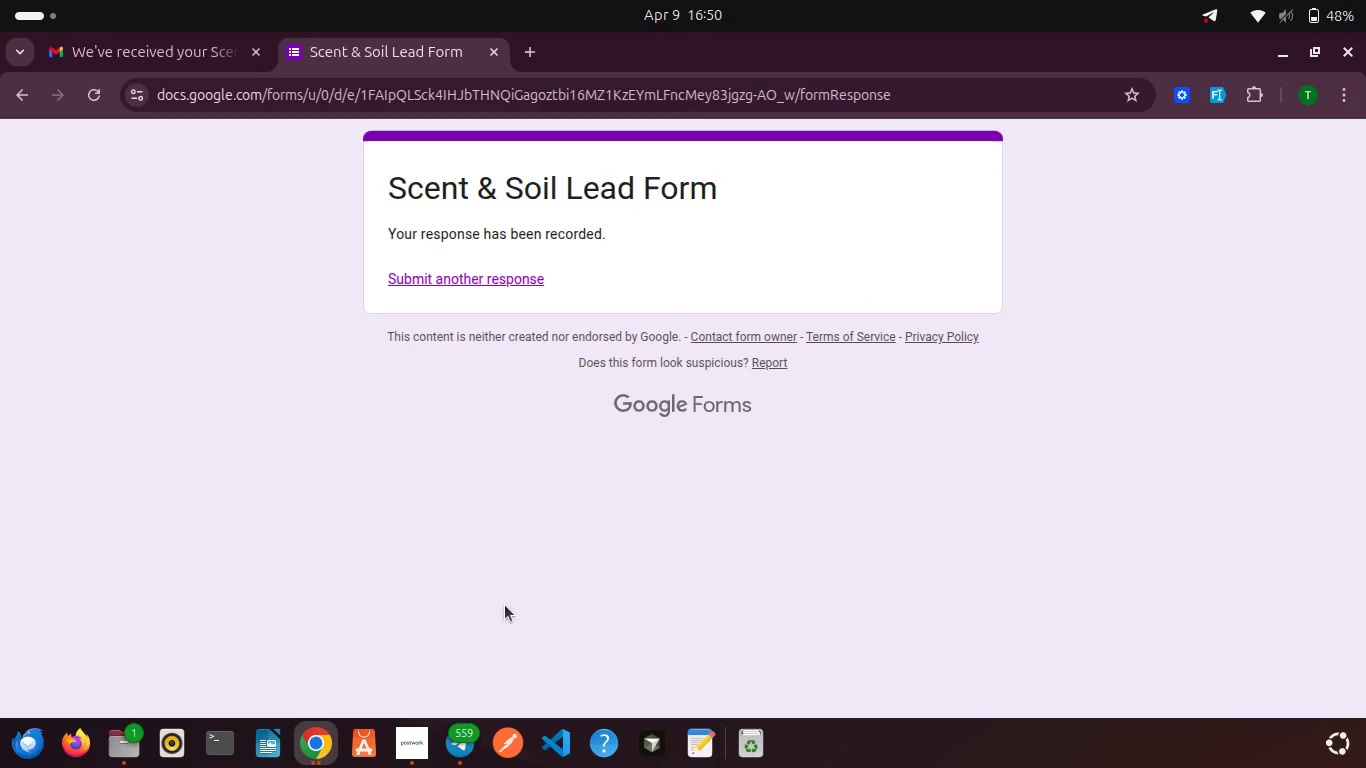 
wait(5.2)
 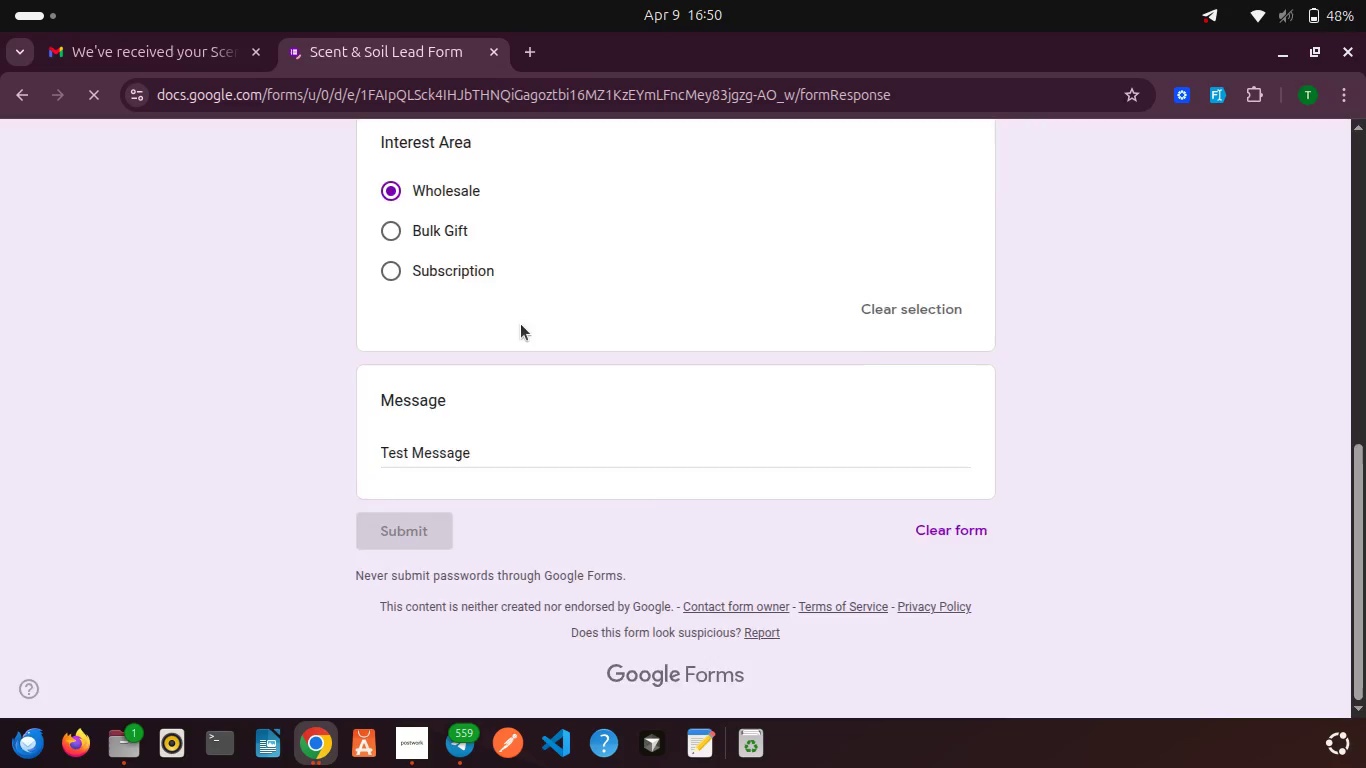 
left_click([325, 738])
 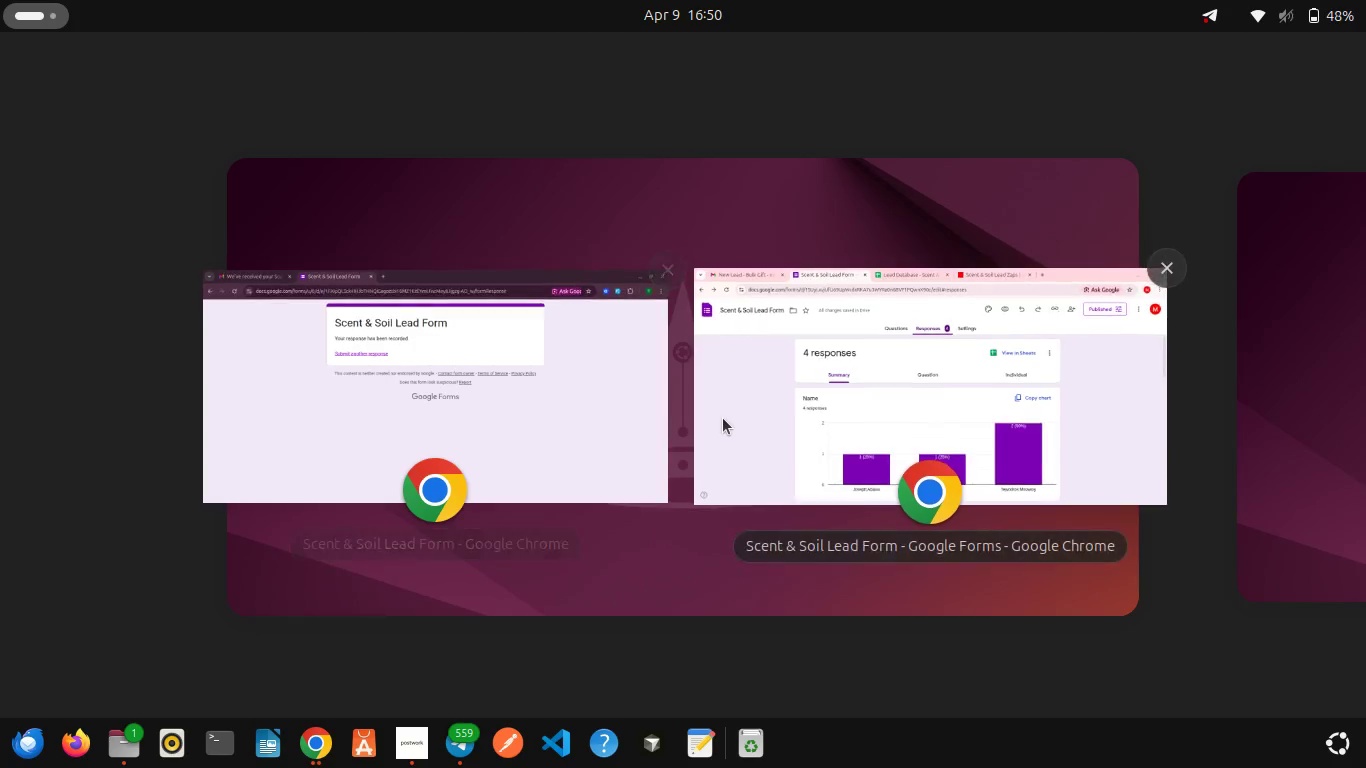 
left_click([723, 418])
 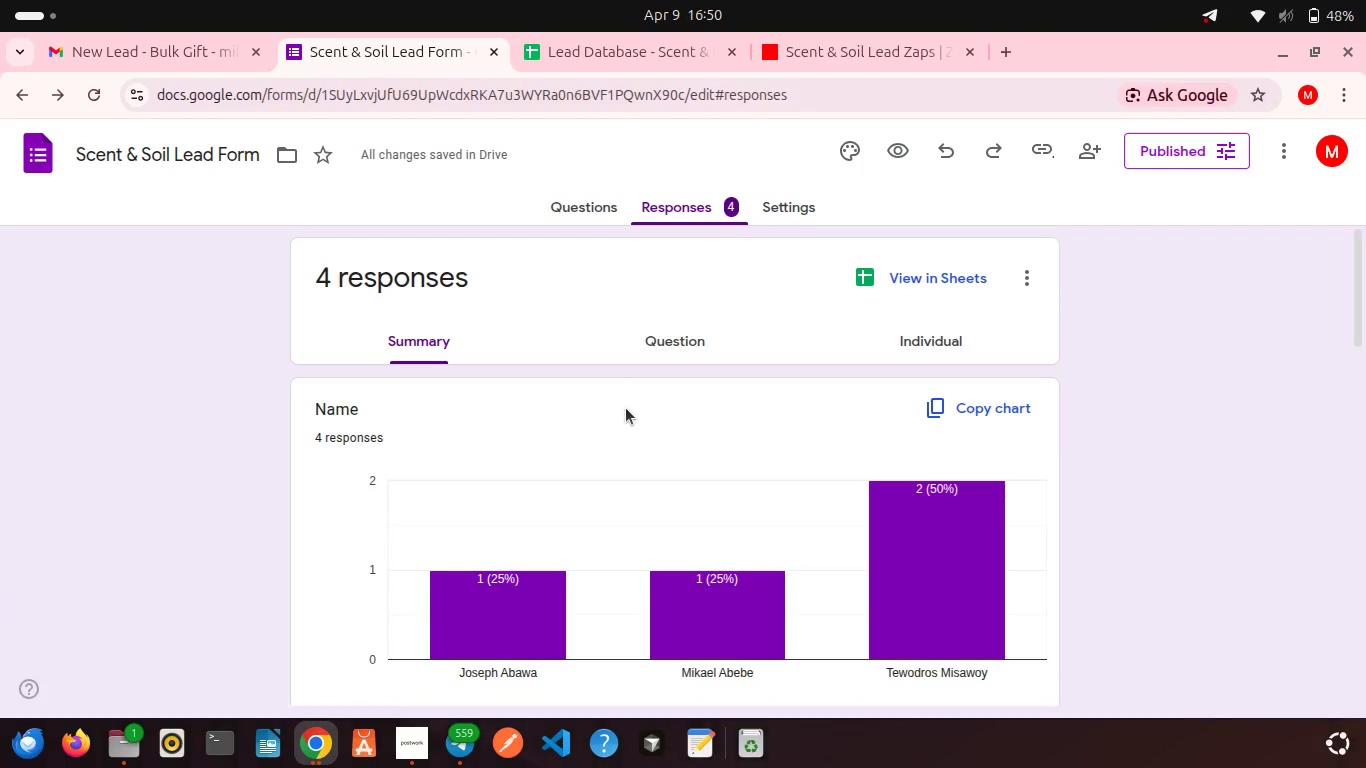 
scroll: coordinate [626, 408], scroll_direction: none, amount: 0.0
 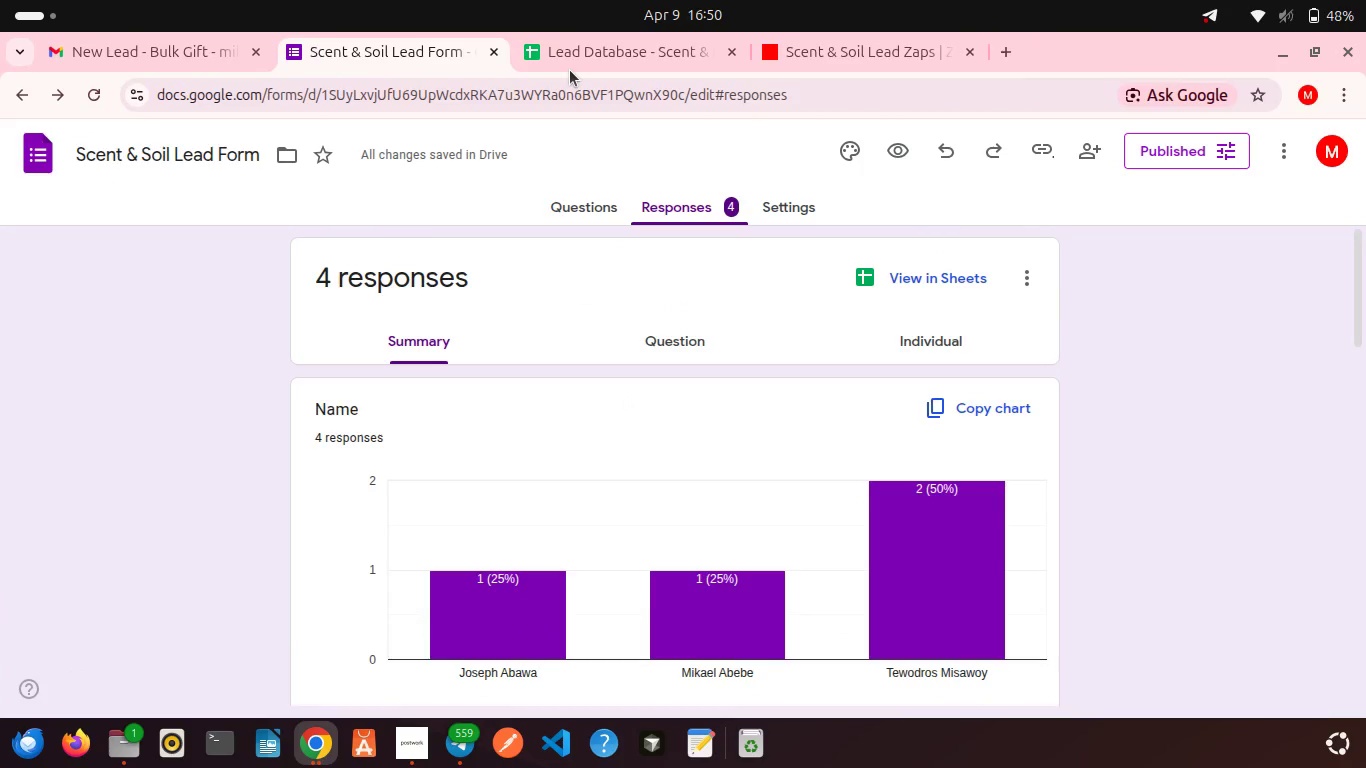 
left_click_drag(start_coordinate=[570, 70], to_coordinate=[565, 64])
 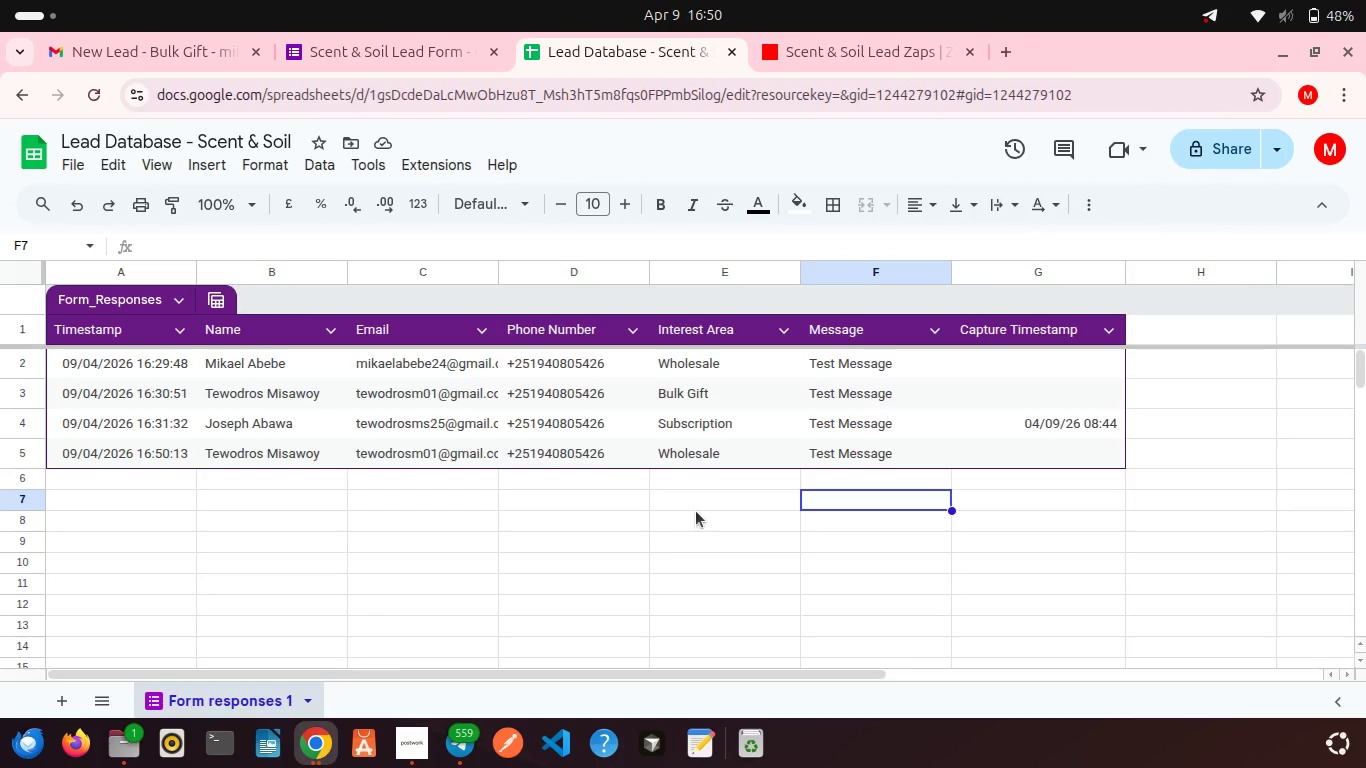 
left_click([698, 510])
 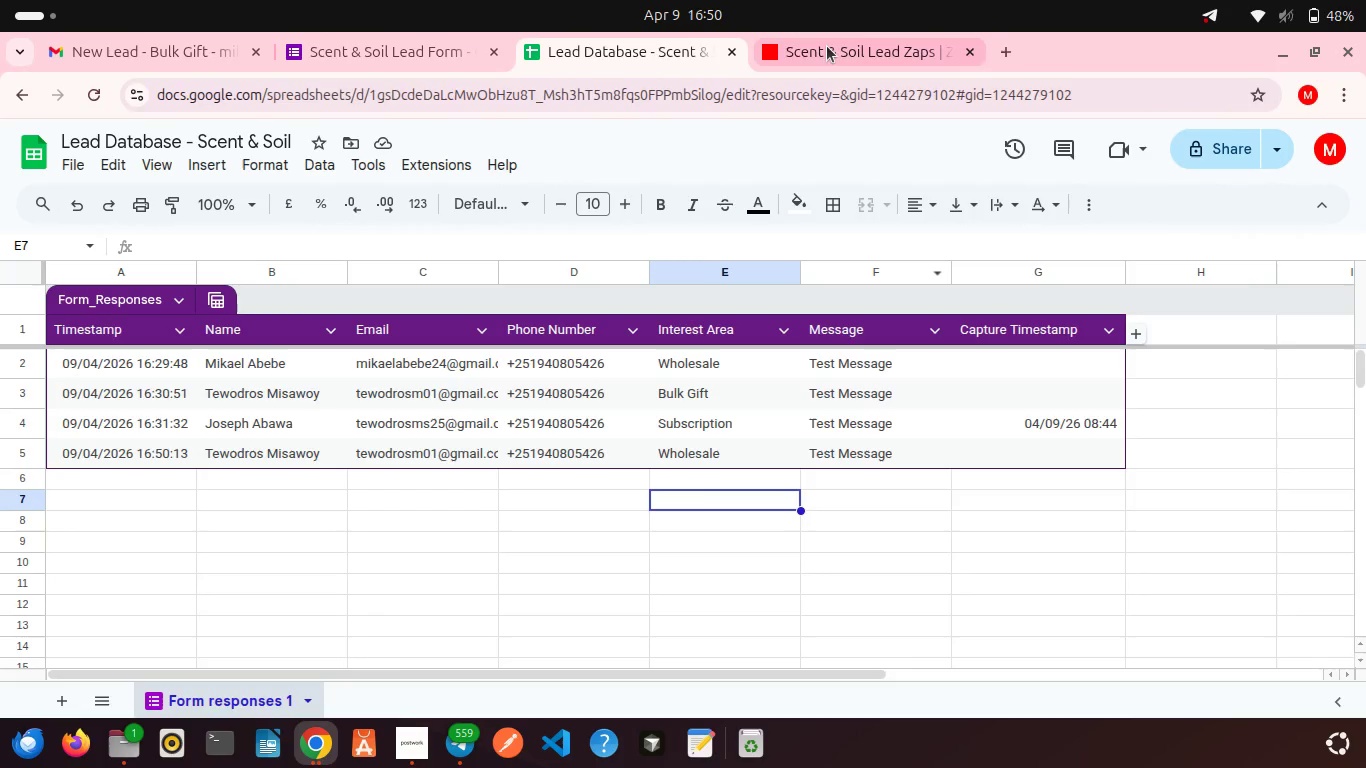 
left_click([827, 46])
 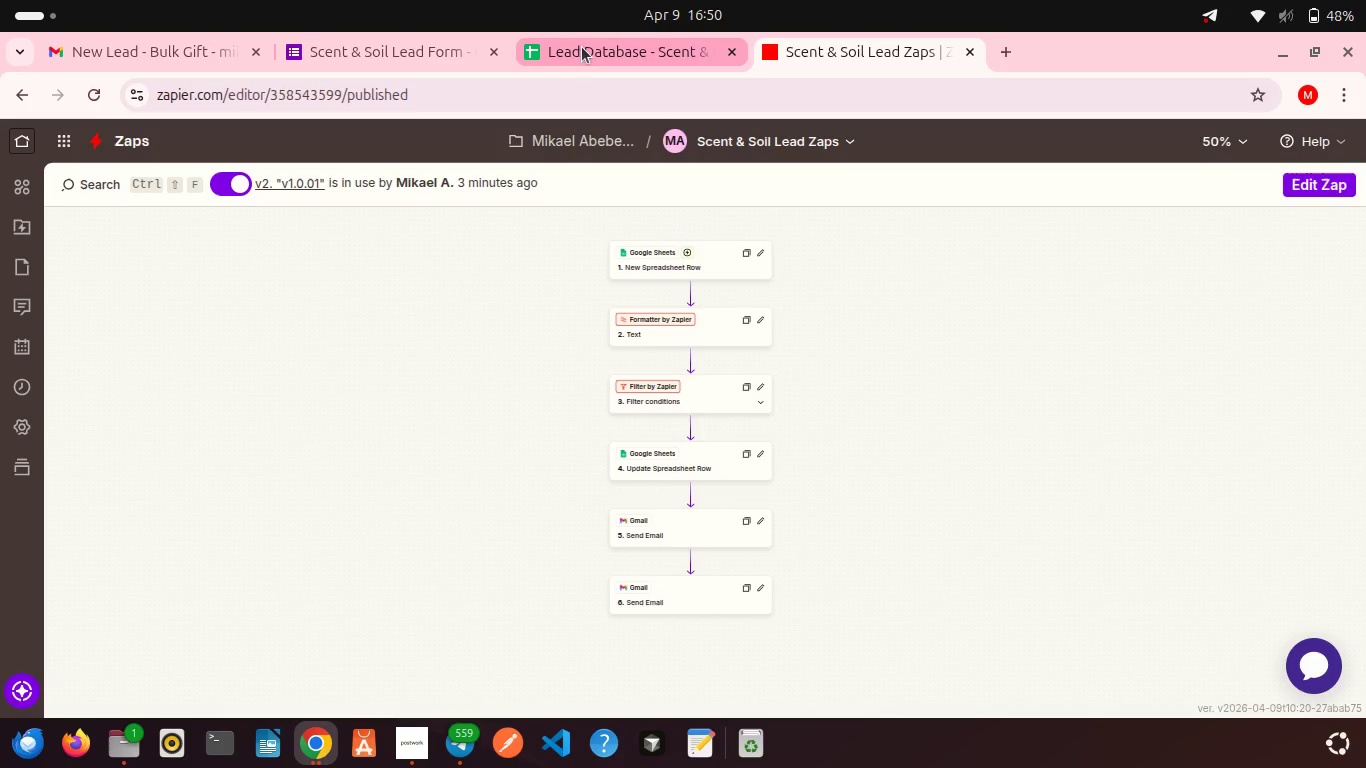 
left_click([584, 55])
 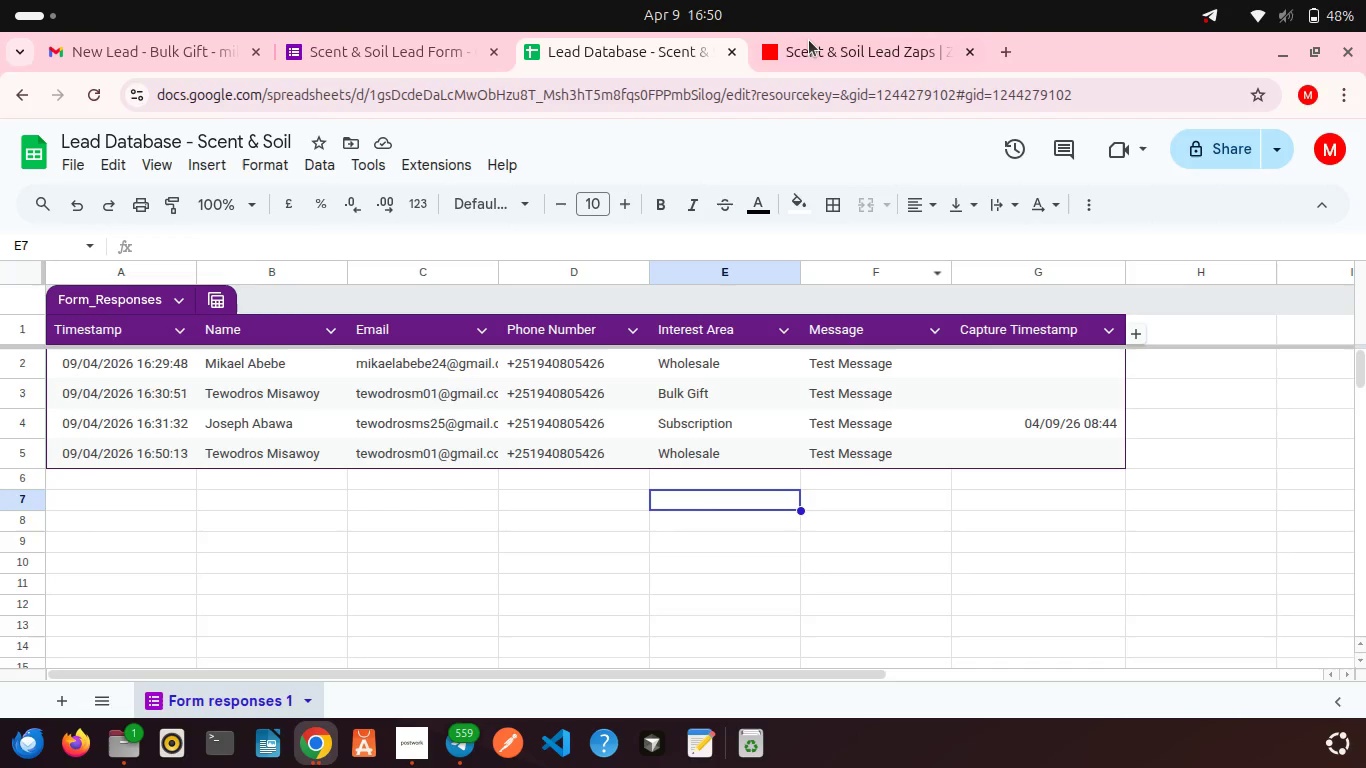 
left_click([809, 40])
 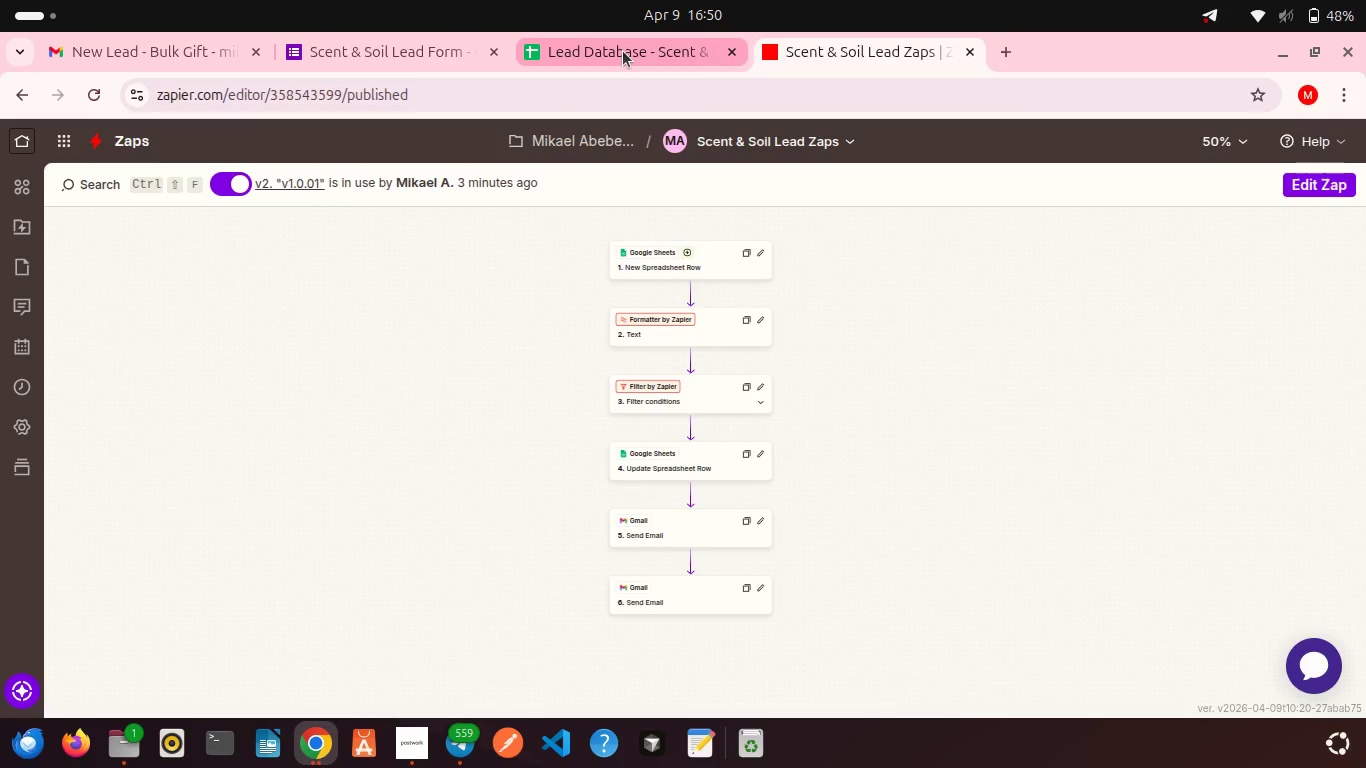 
wait(10.12)
 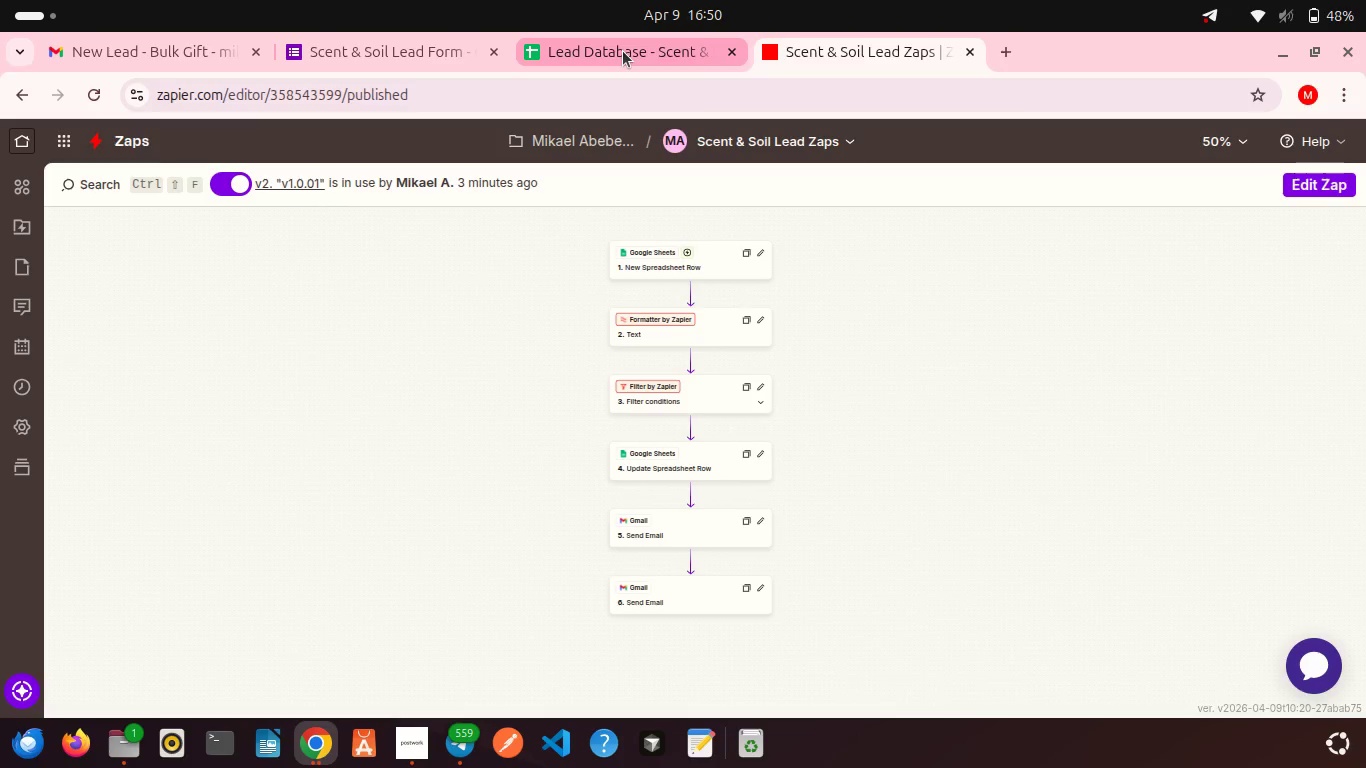 
left_click([1291, 178])
 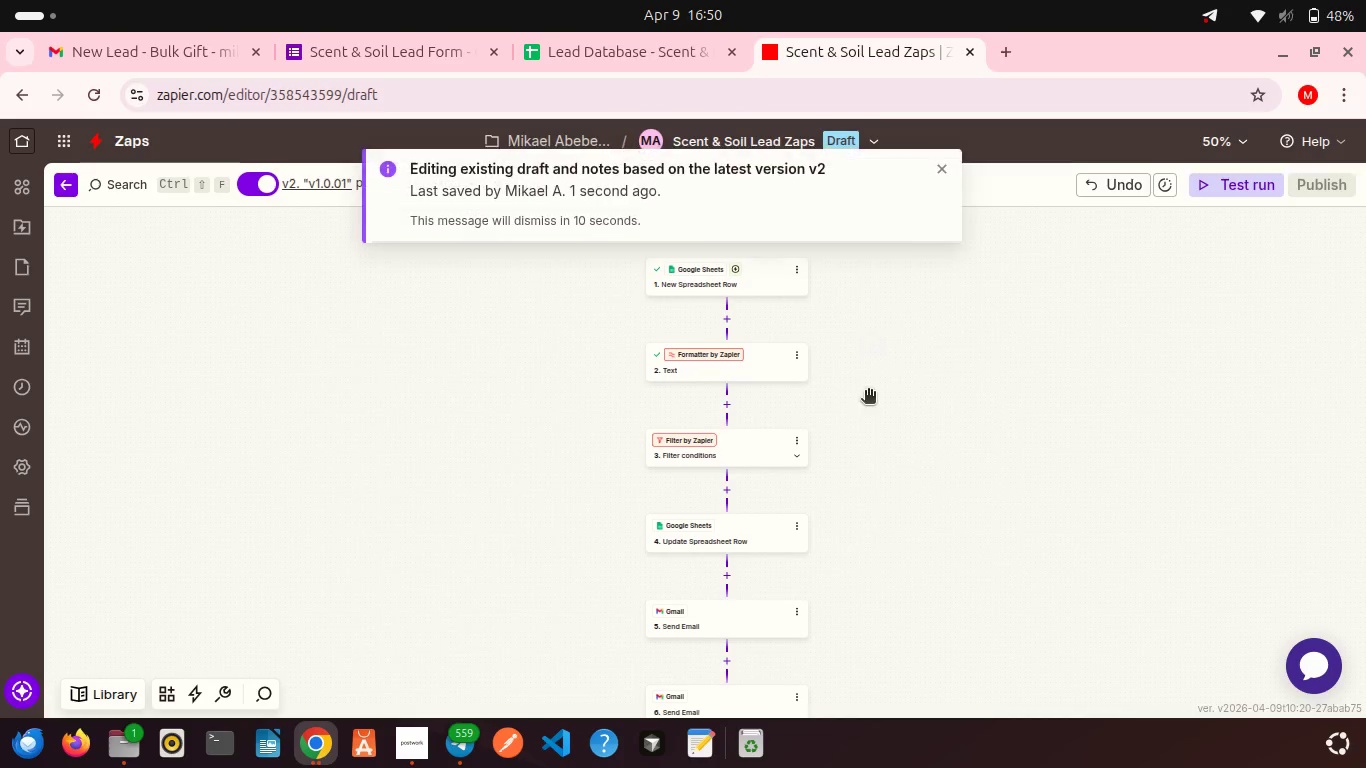 
scroll: coordinate [868, 392], scroll_direction: down, amount: 1.0
 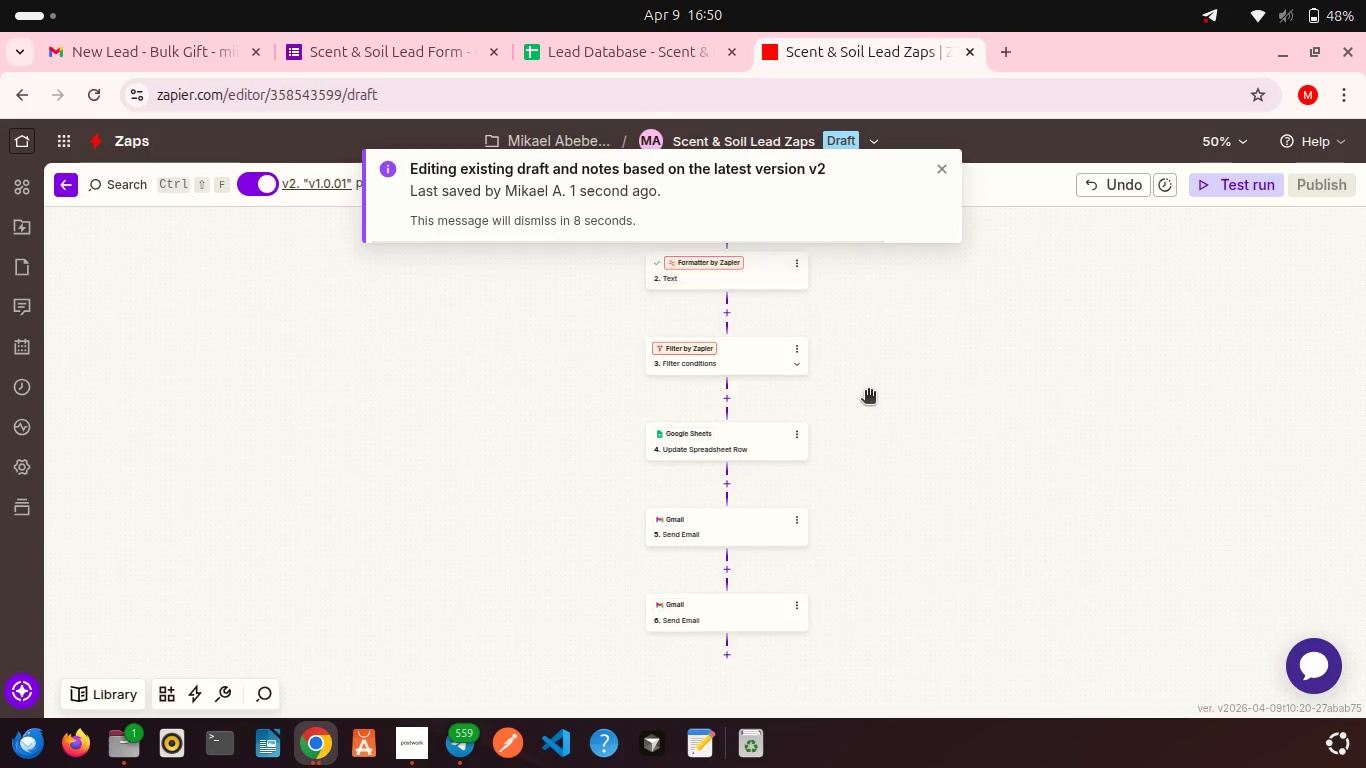 
scroll: coordinate [868, 392], scroll_direction: up, amount: 2.0
 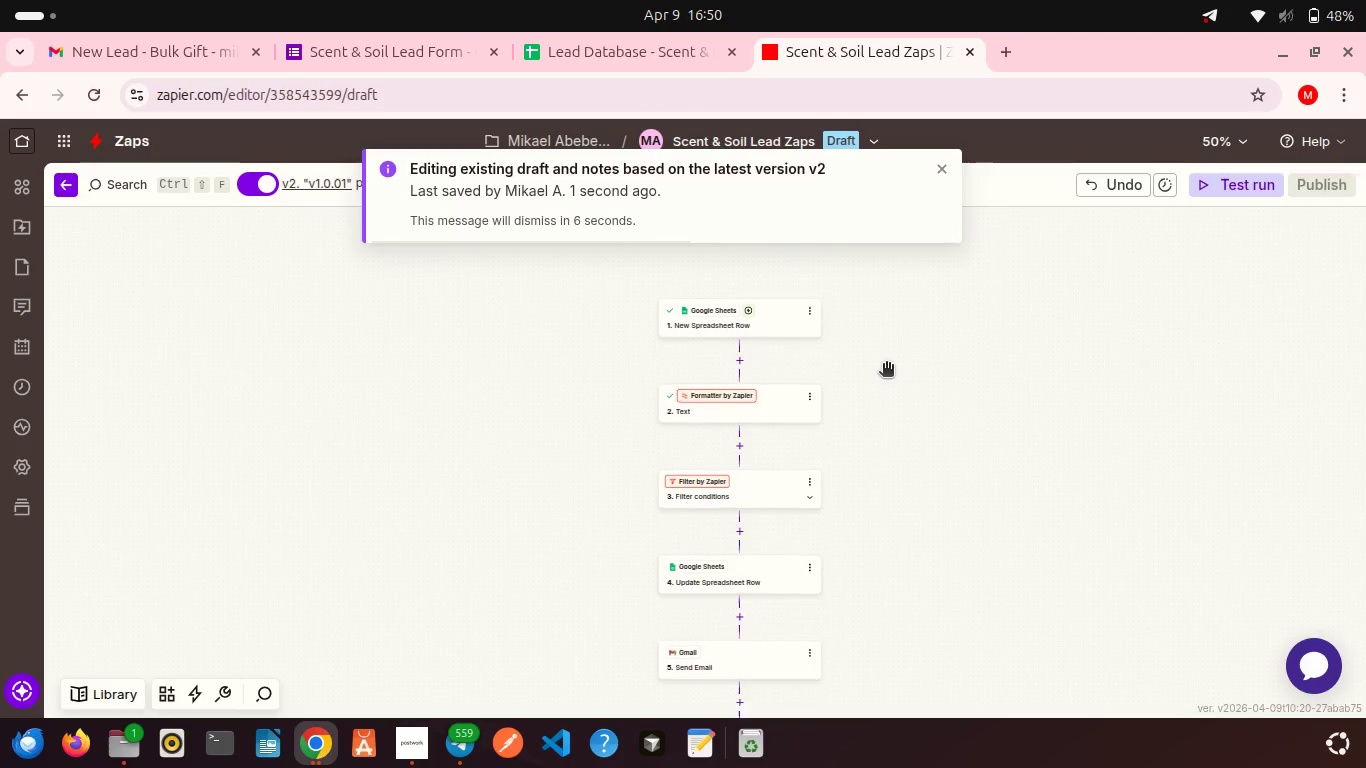 
scroll: coordinate [886, 365], scroll_direction: down, amount: 3.0
 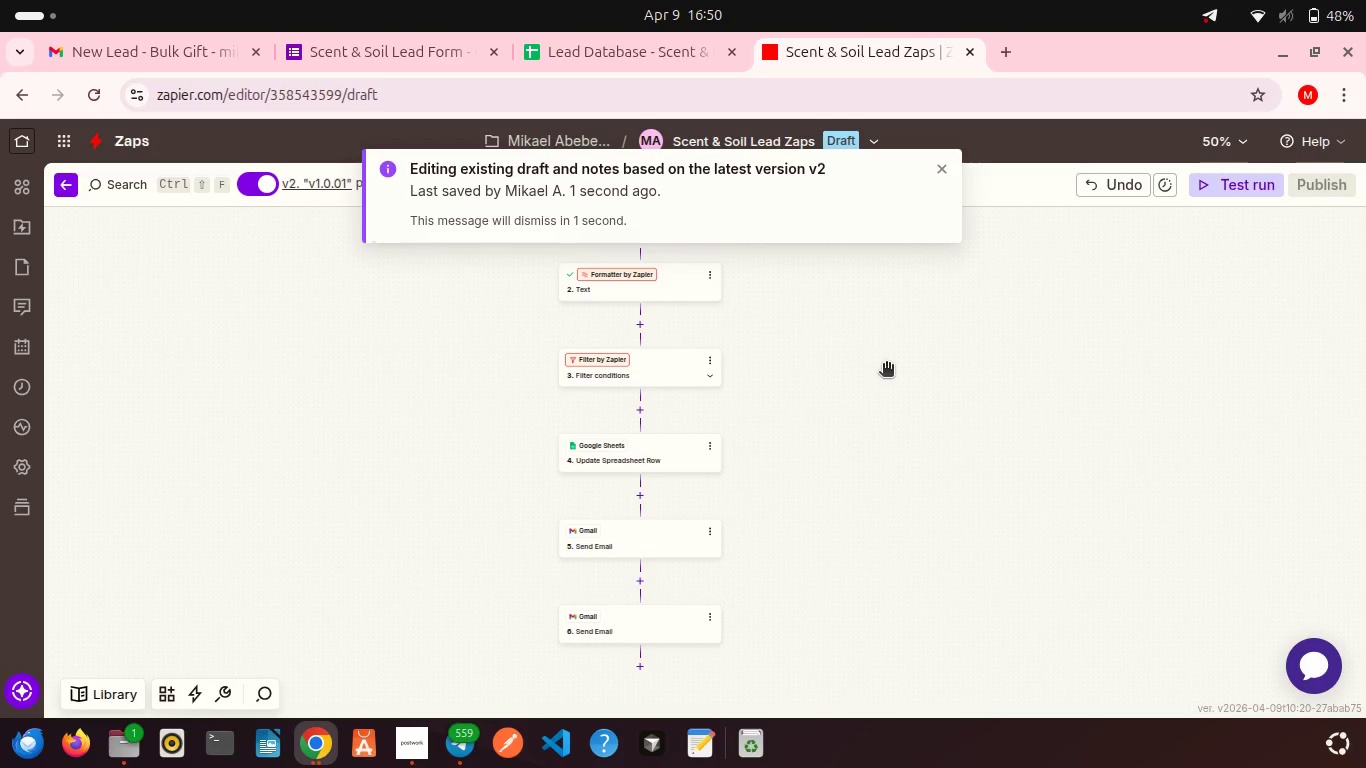 
left_click([673, 361])
 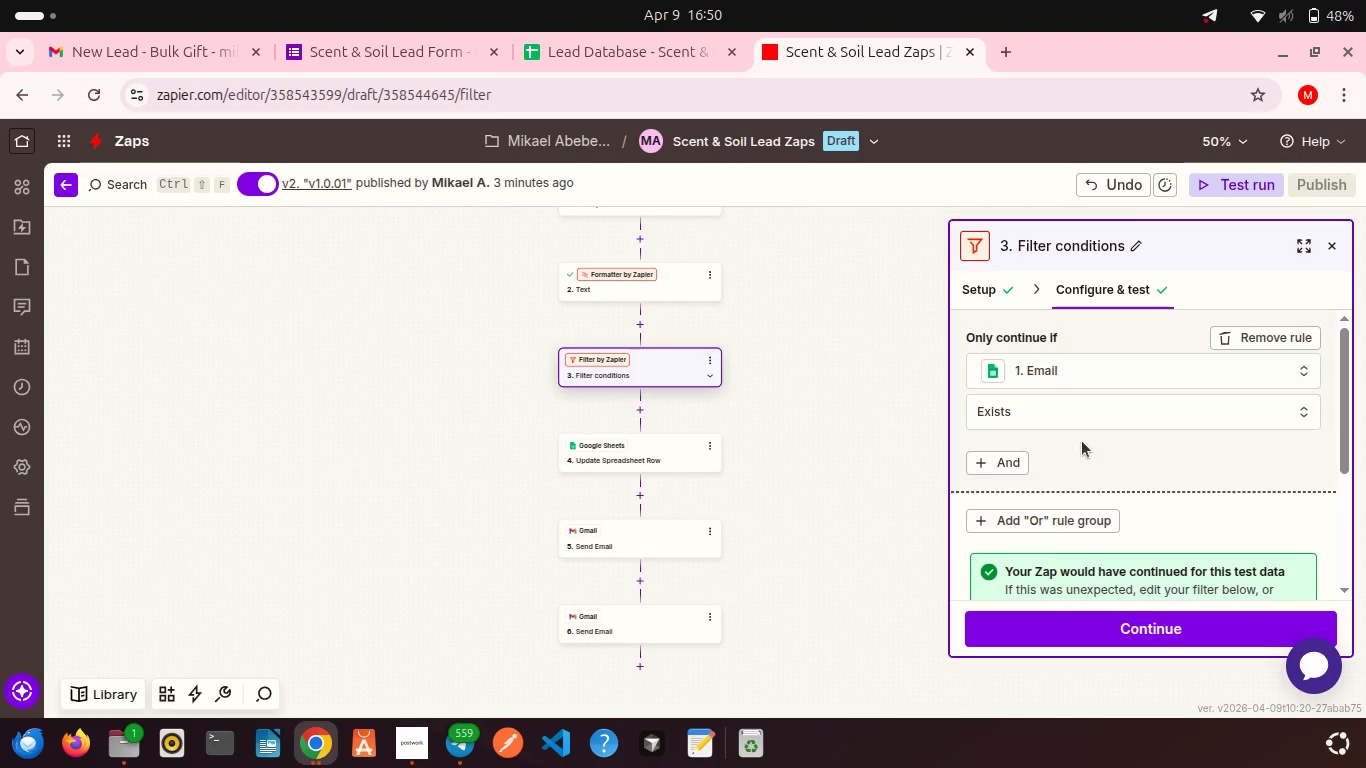 
wait(5.07)
 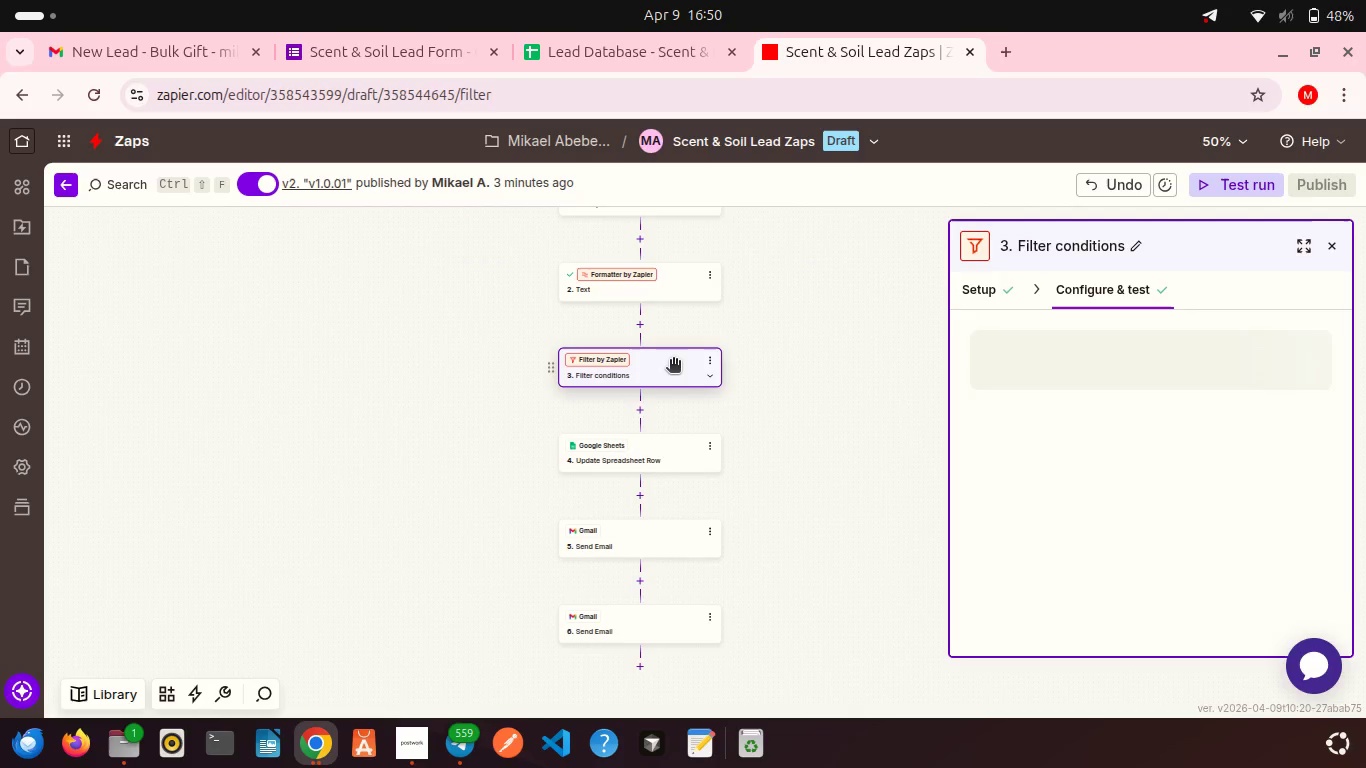 
scroll: coordinate [1082, 441], scroll_direction: down, amount: 2.0
 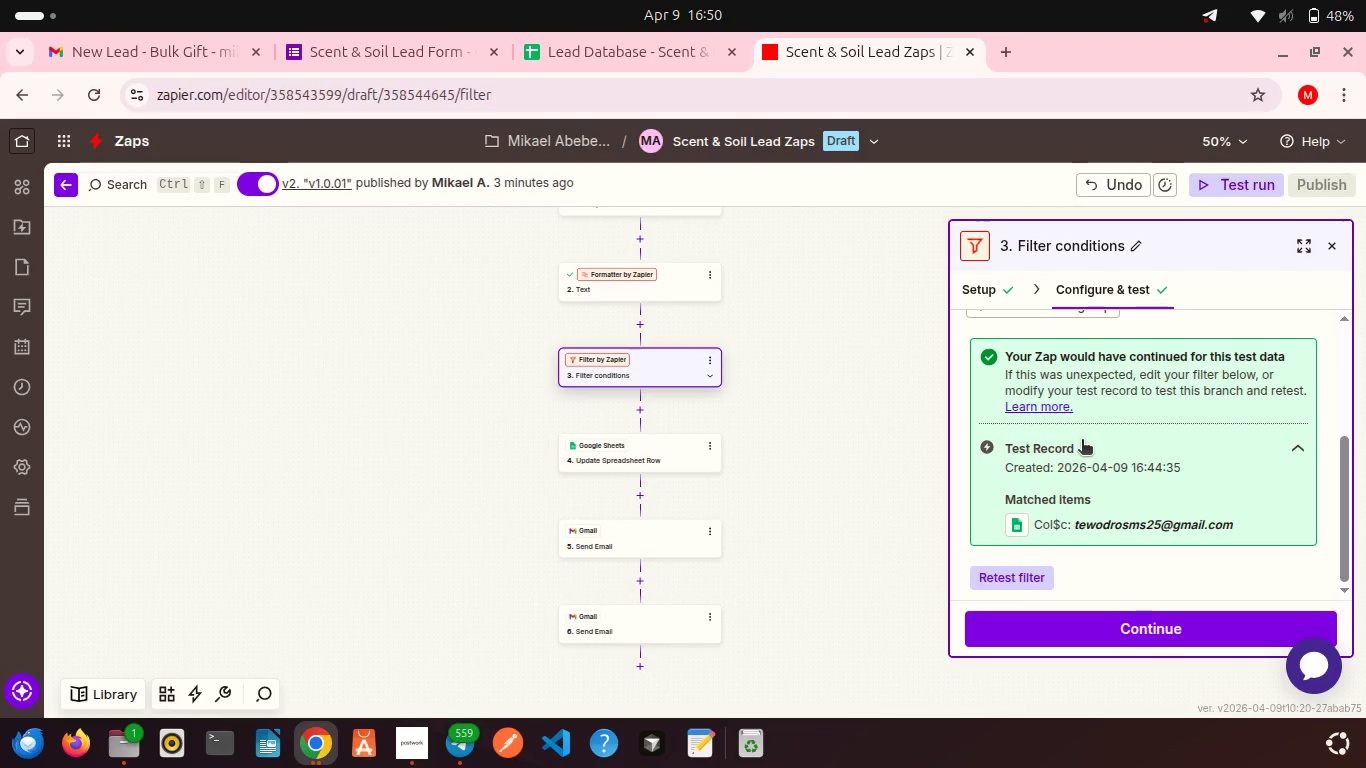 
scroll: coordinate [1082, 441], scroll_direction: up, amount: 4.0
 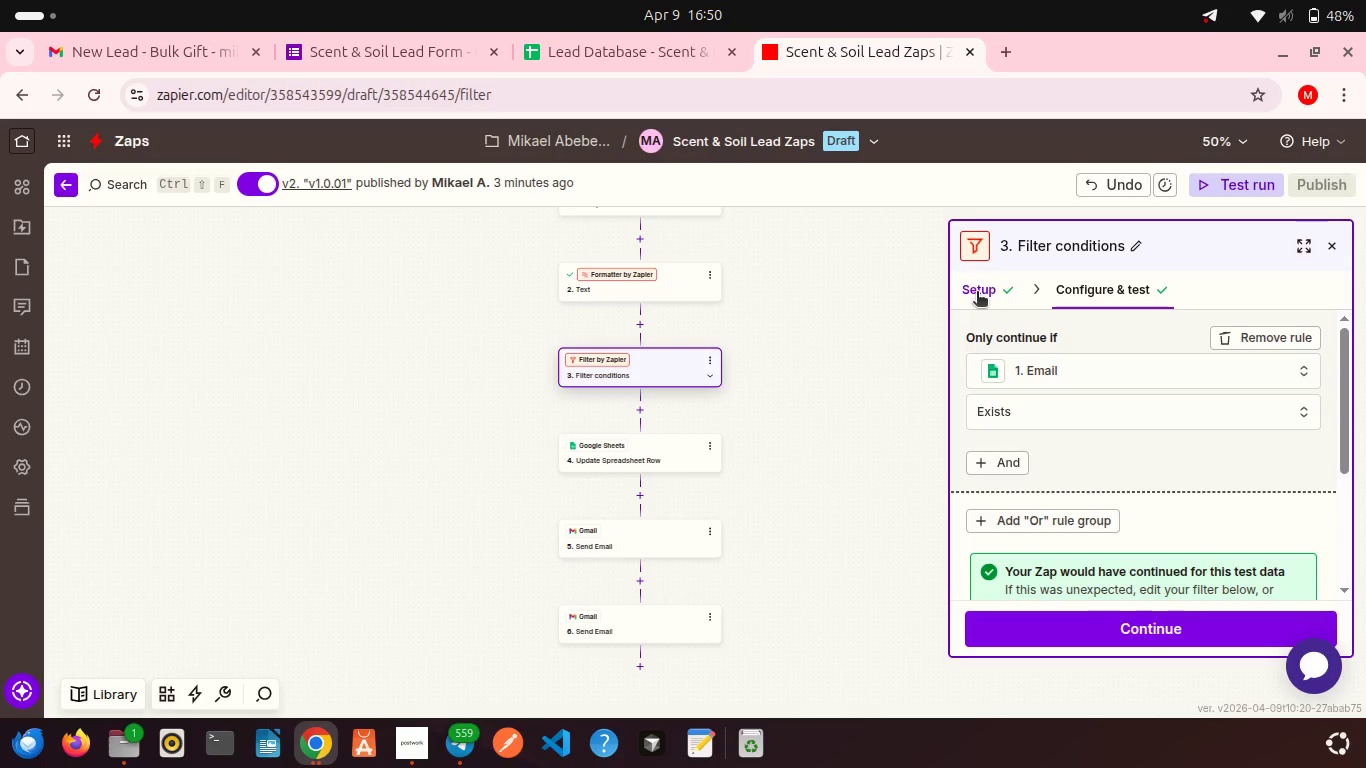 
left_click([977, 293])
 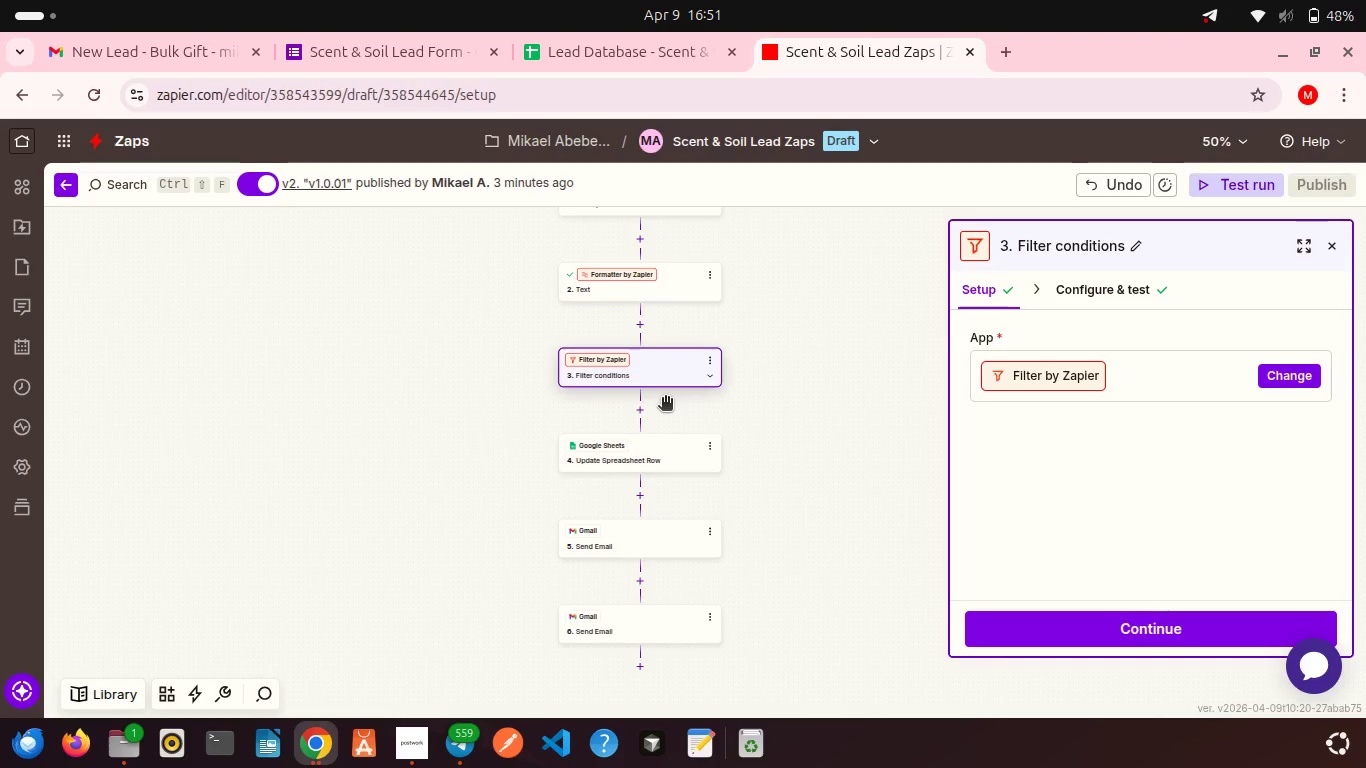 
left_click([644, 436])
 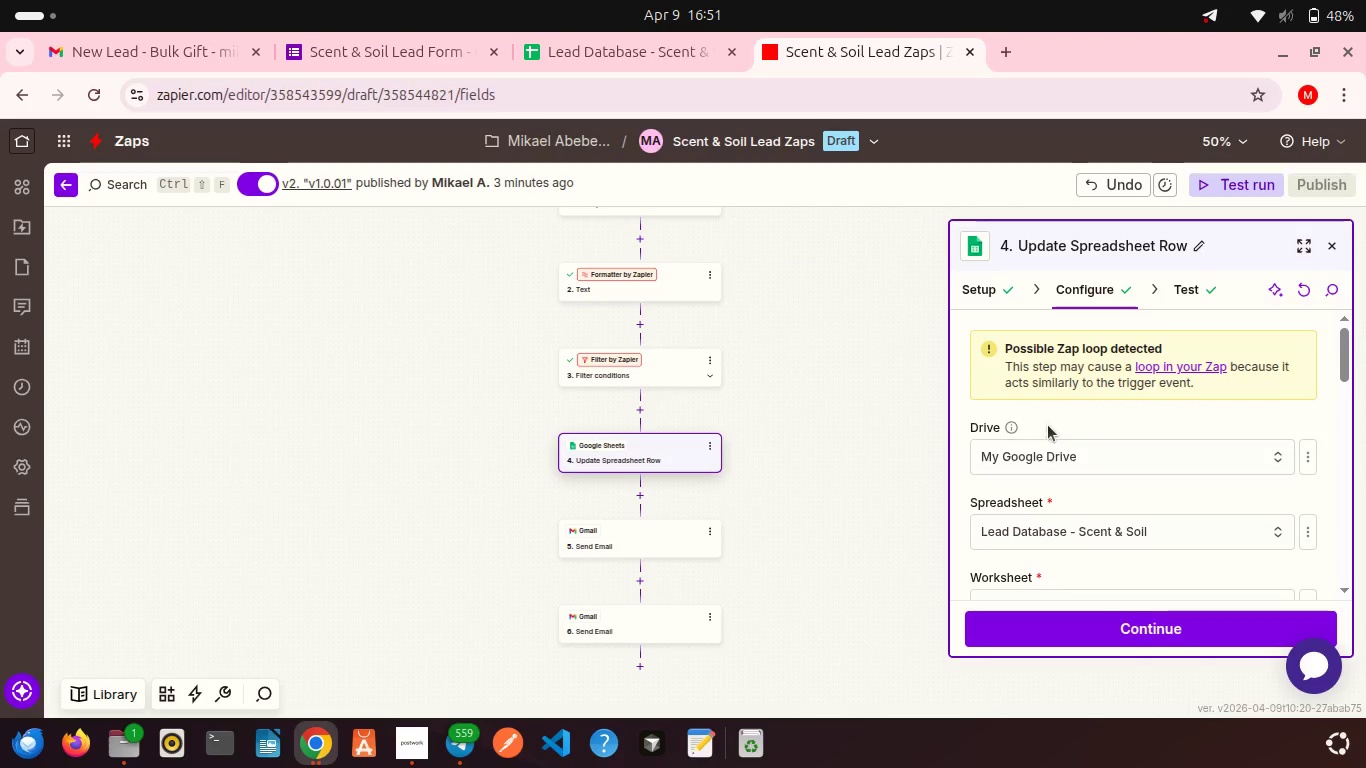 
scroll: coordinate [1054, 455], scroll_direction: down, amount: 3.0
 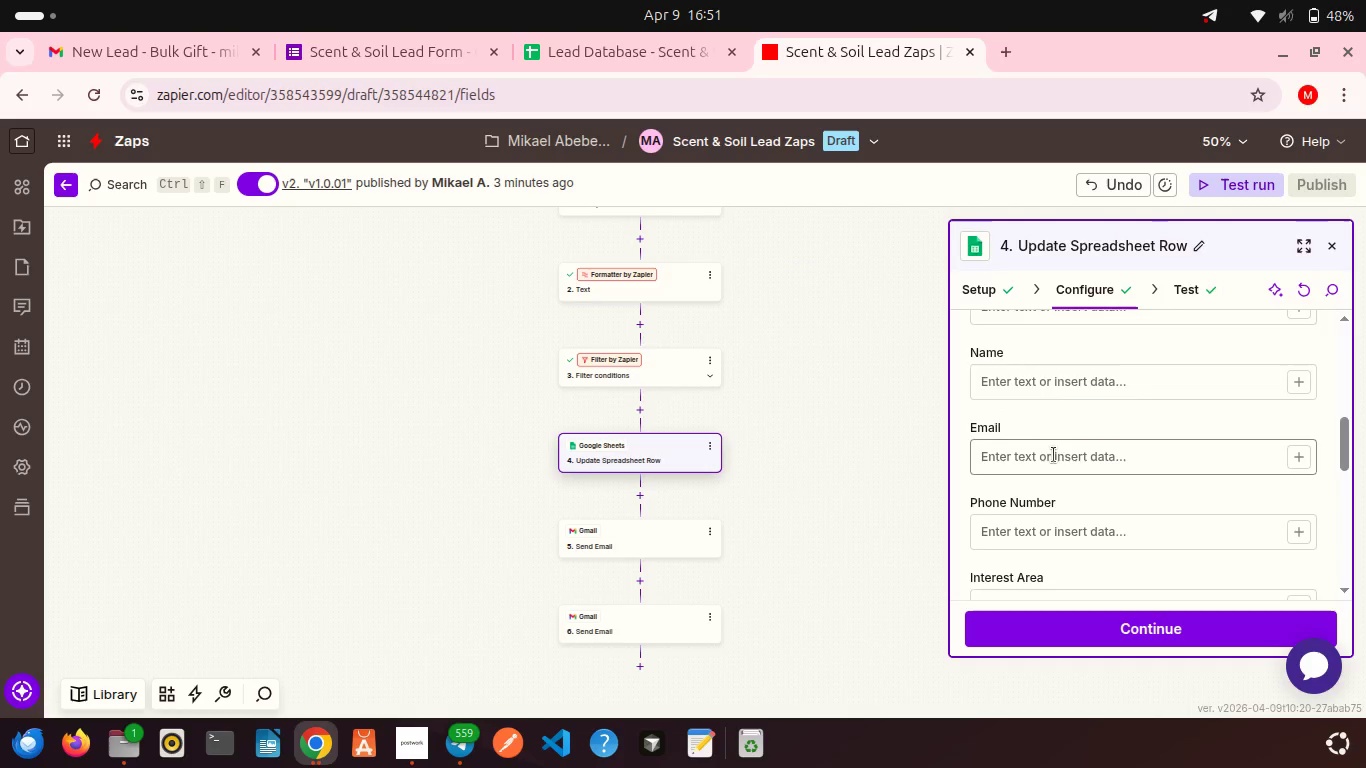 
scroll: coordinate [1047, 419], scroll_direction: up, amount: 4.0
 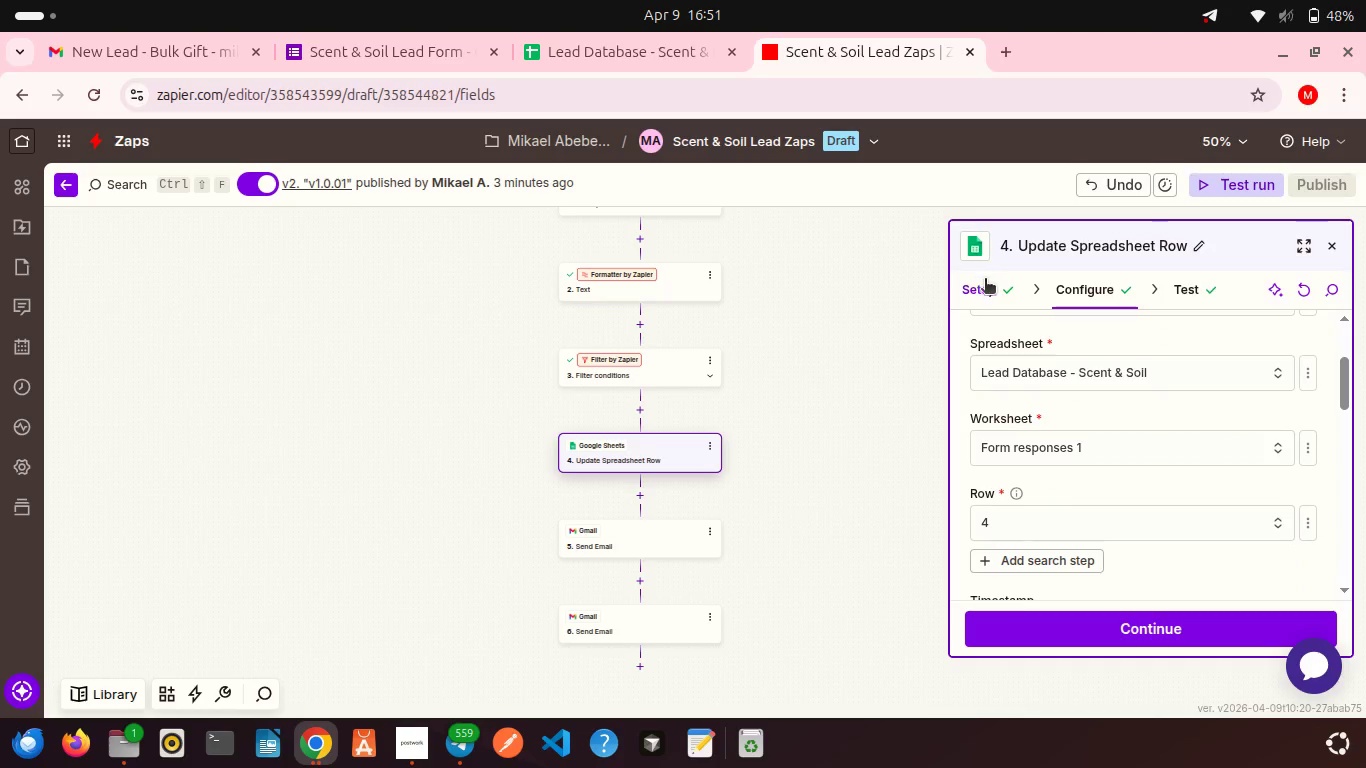 
left_click([986, 287])
 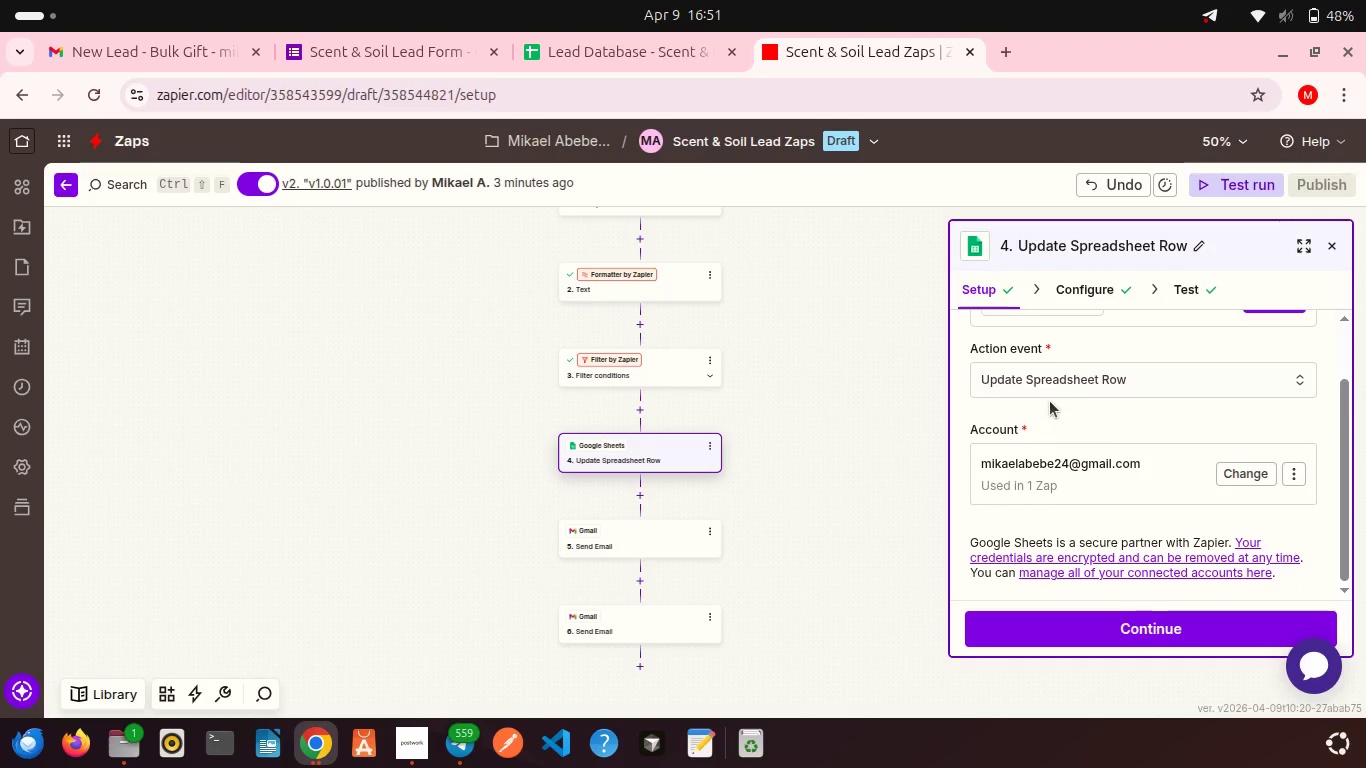 
left_click([1045, 386])
 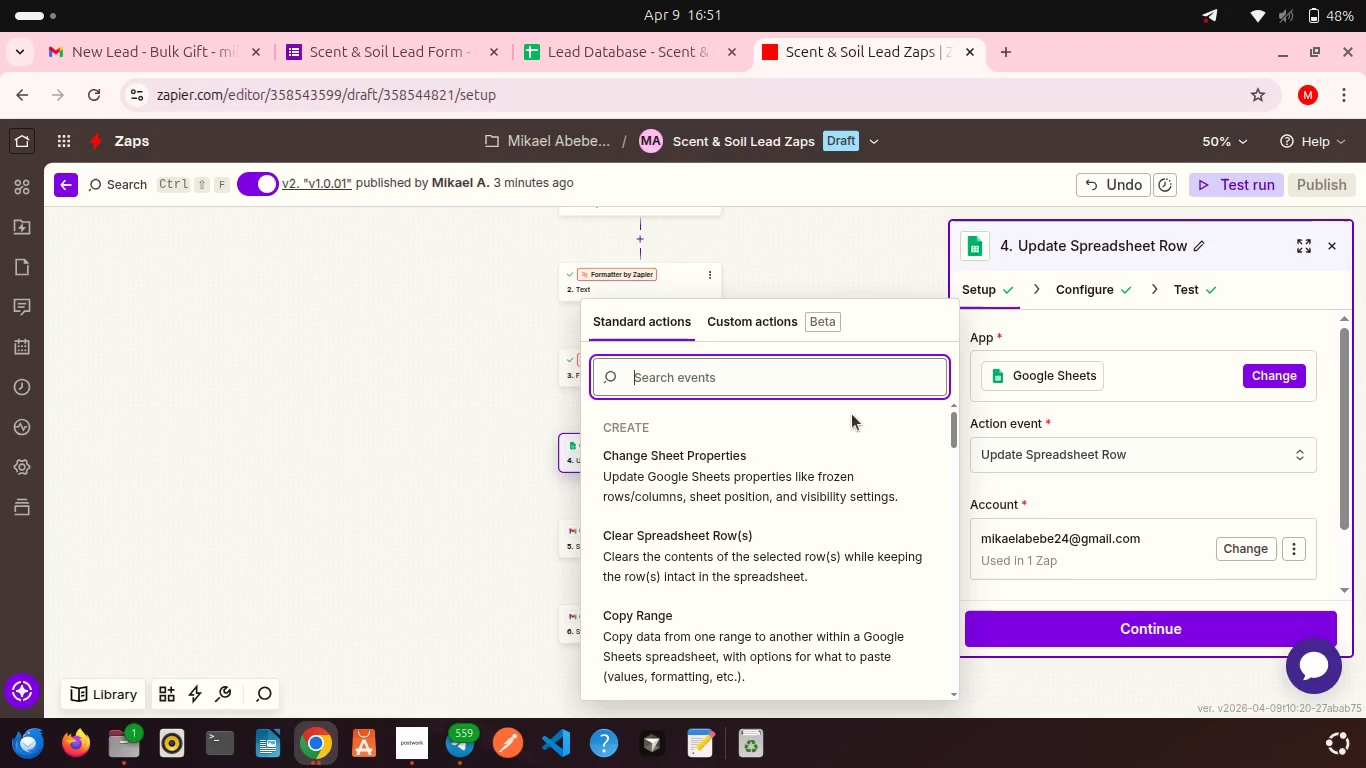 
type(Update)
 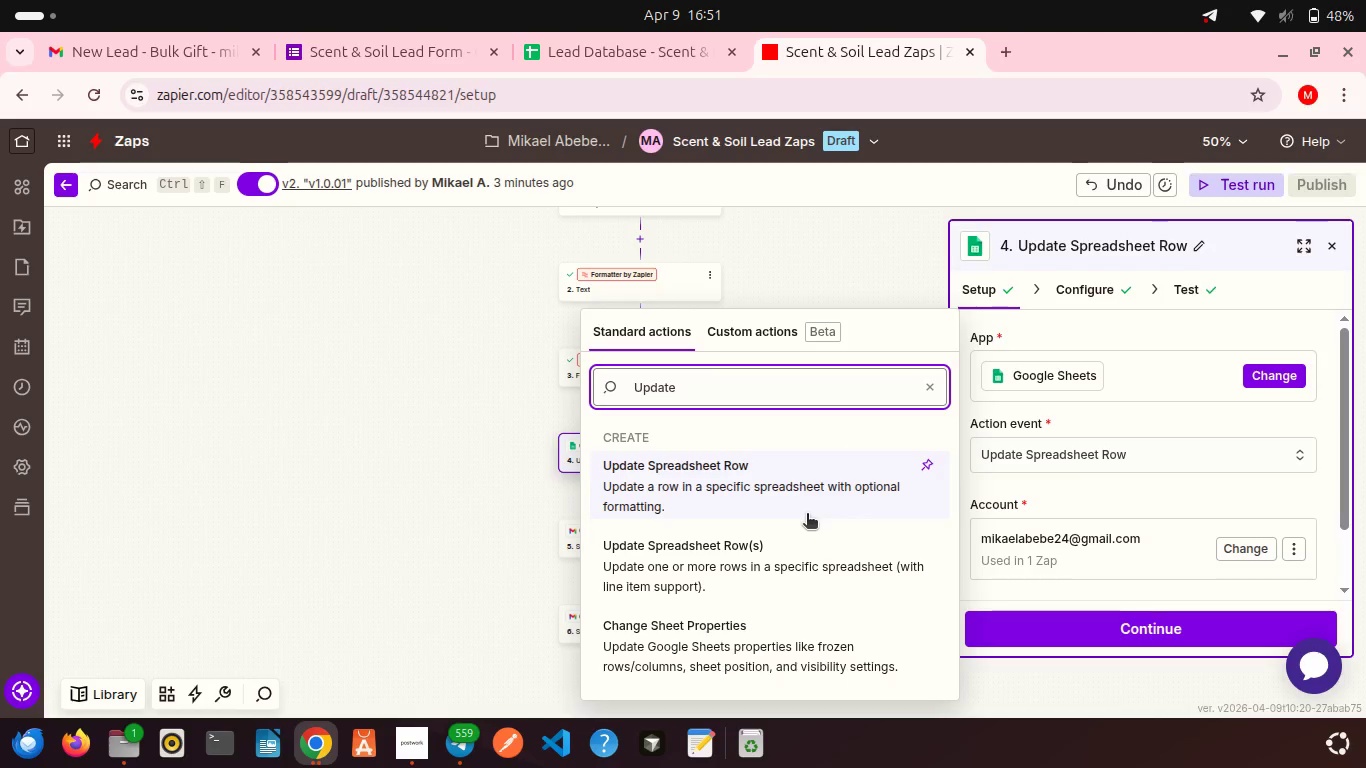 
scroll: coordinate [807, 515], scroll_direction: down, amount: 2.0
 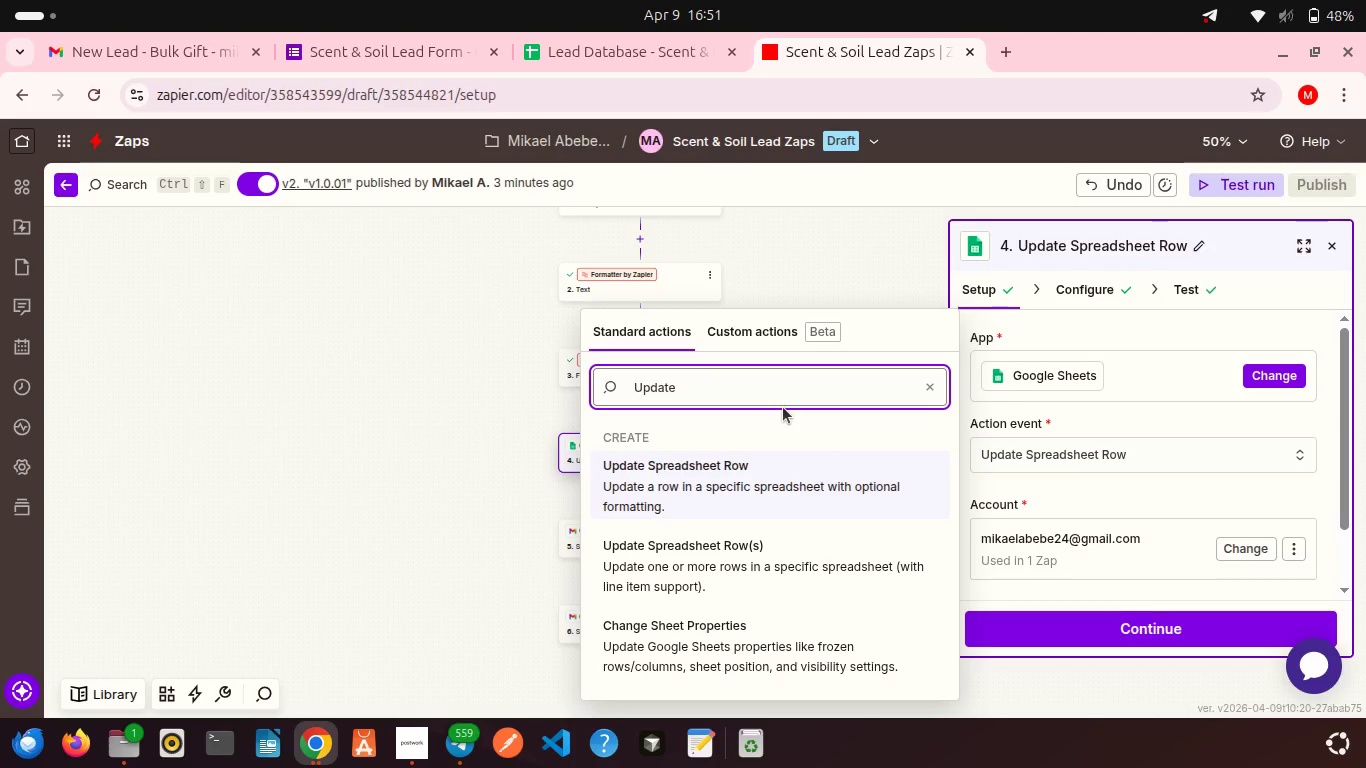 
wait(5.27)
 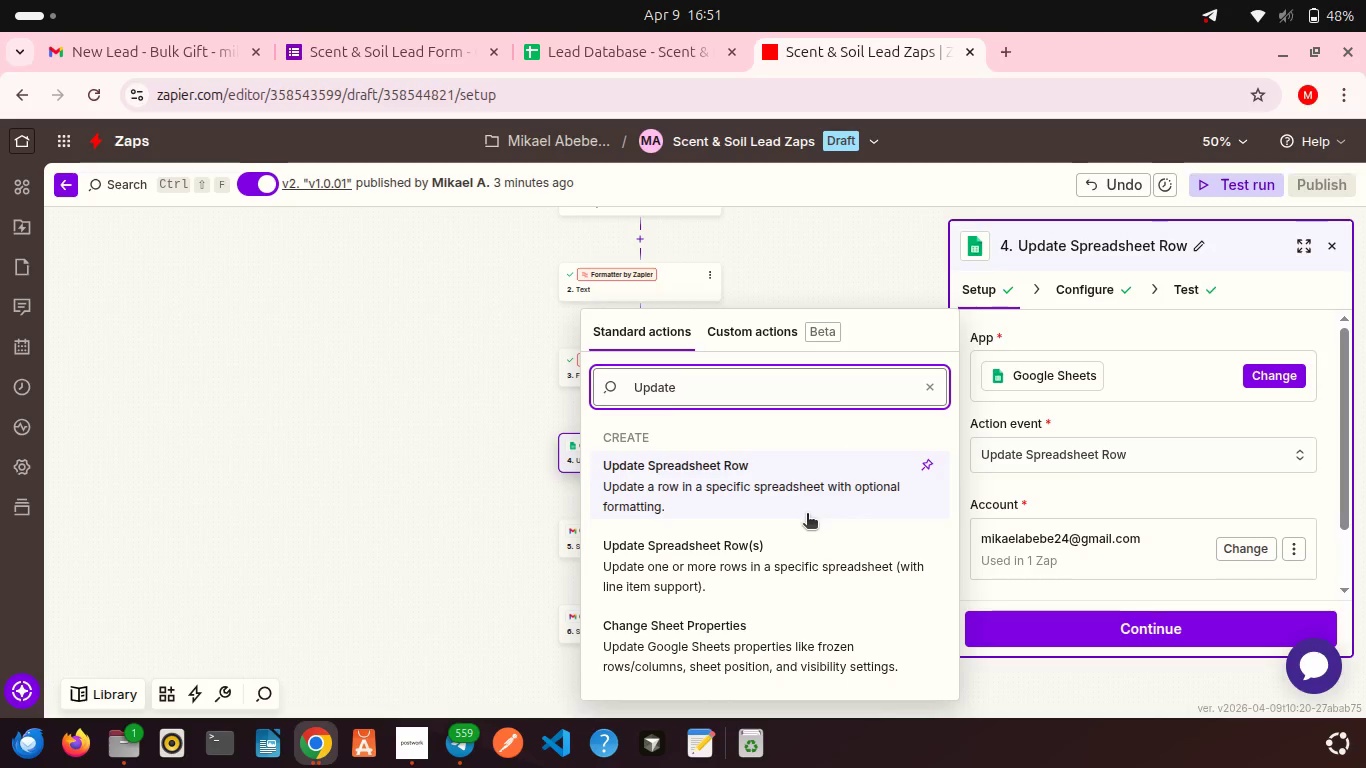 
key(Backspace)
 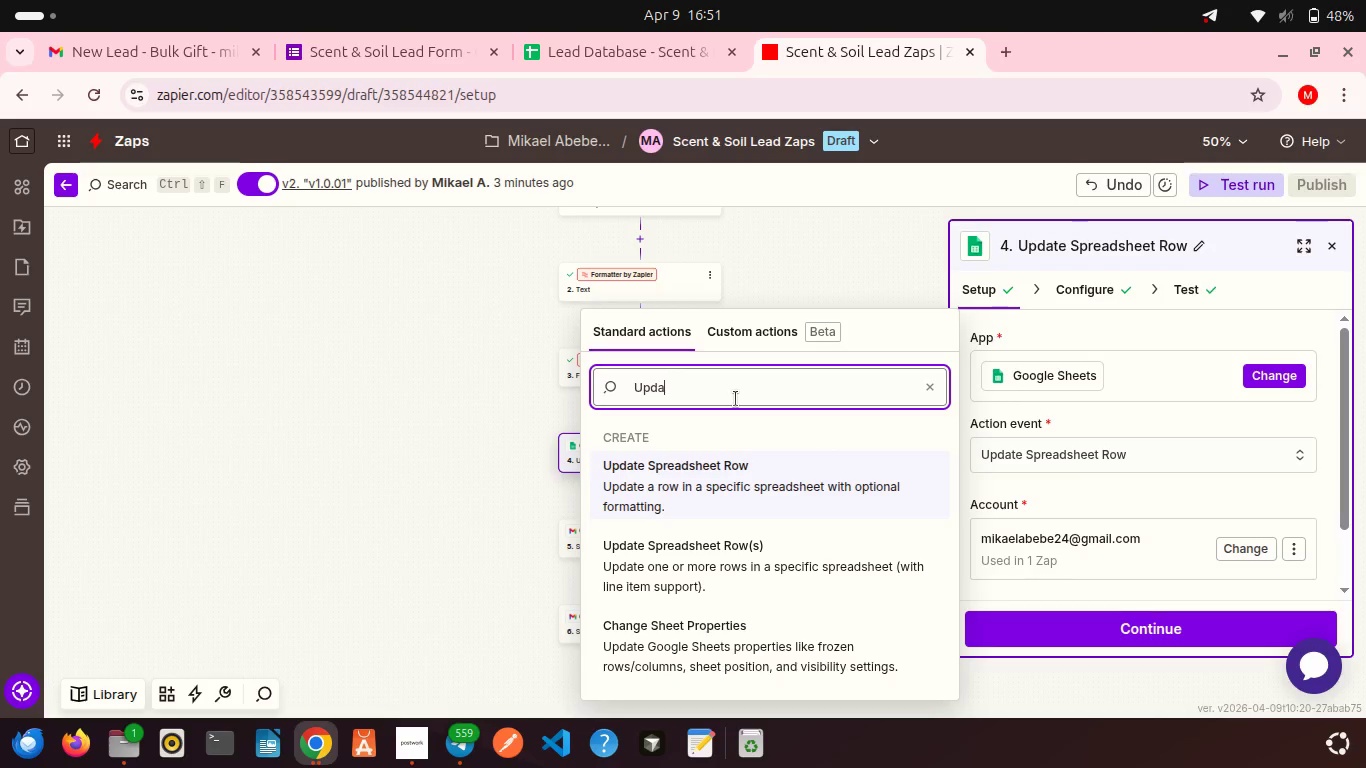 
key(Backspace)
 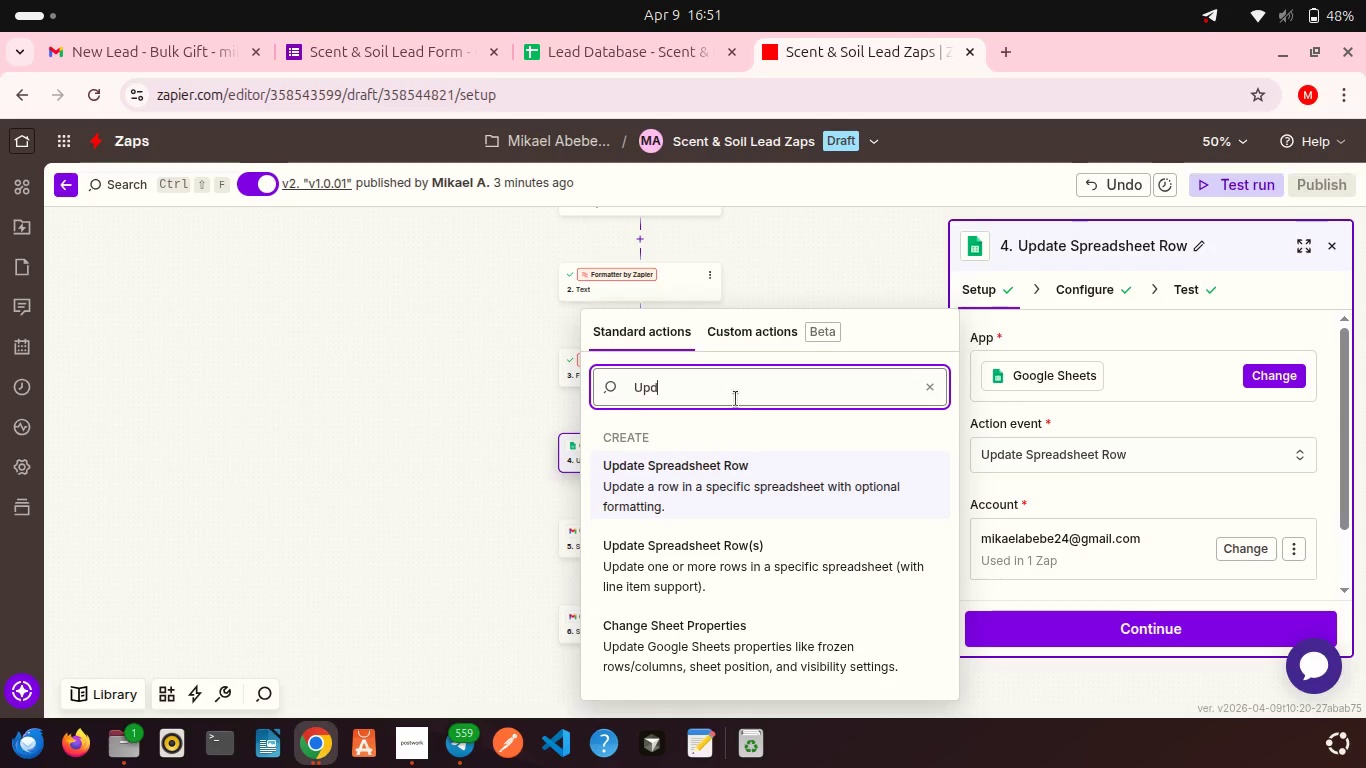 
key(Backspace)
 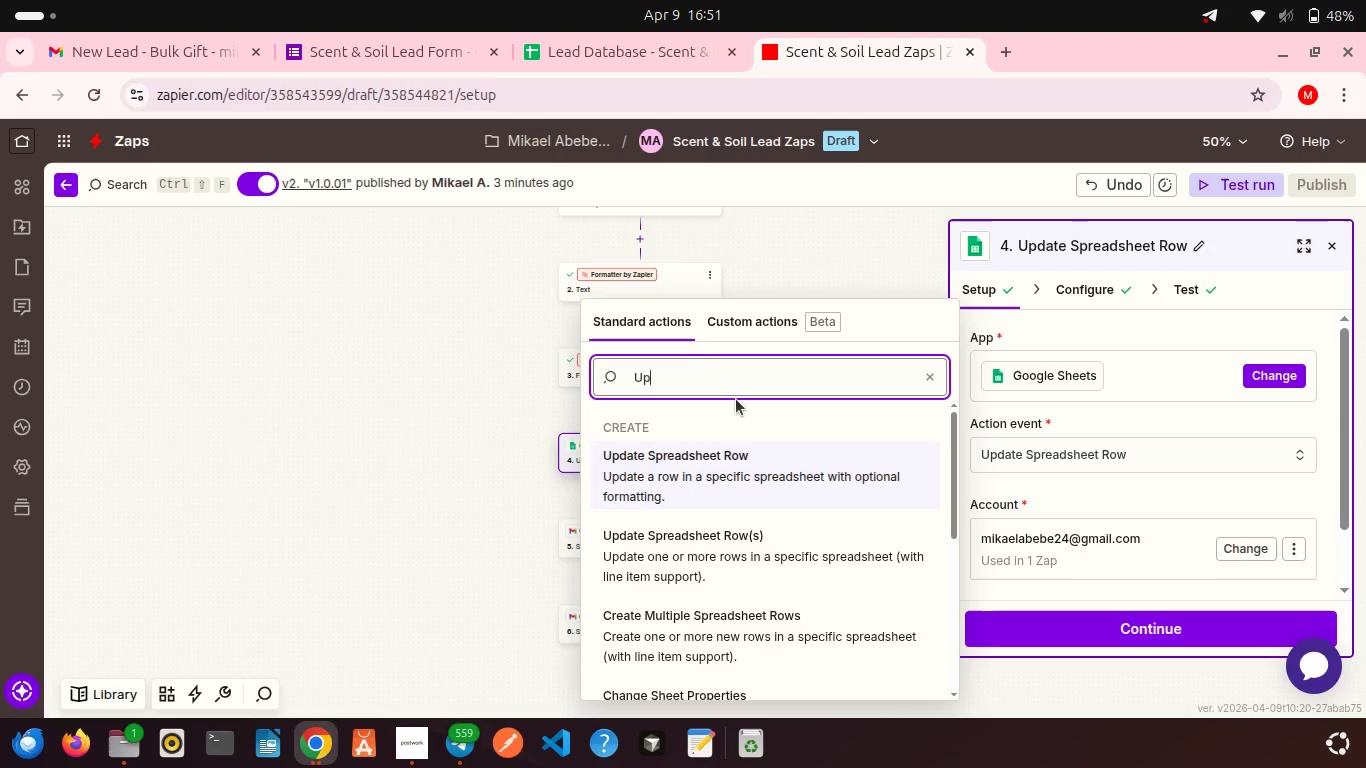 
key(Backspace)
 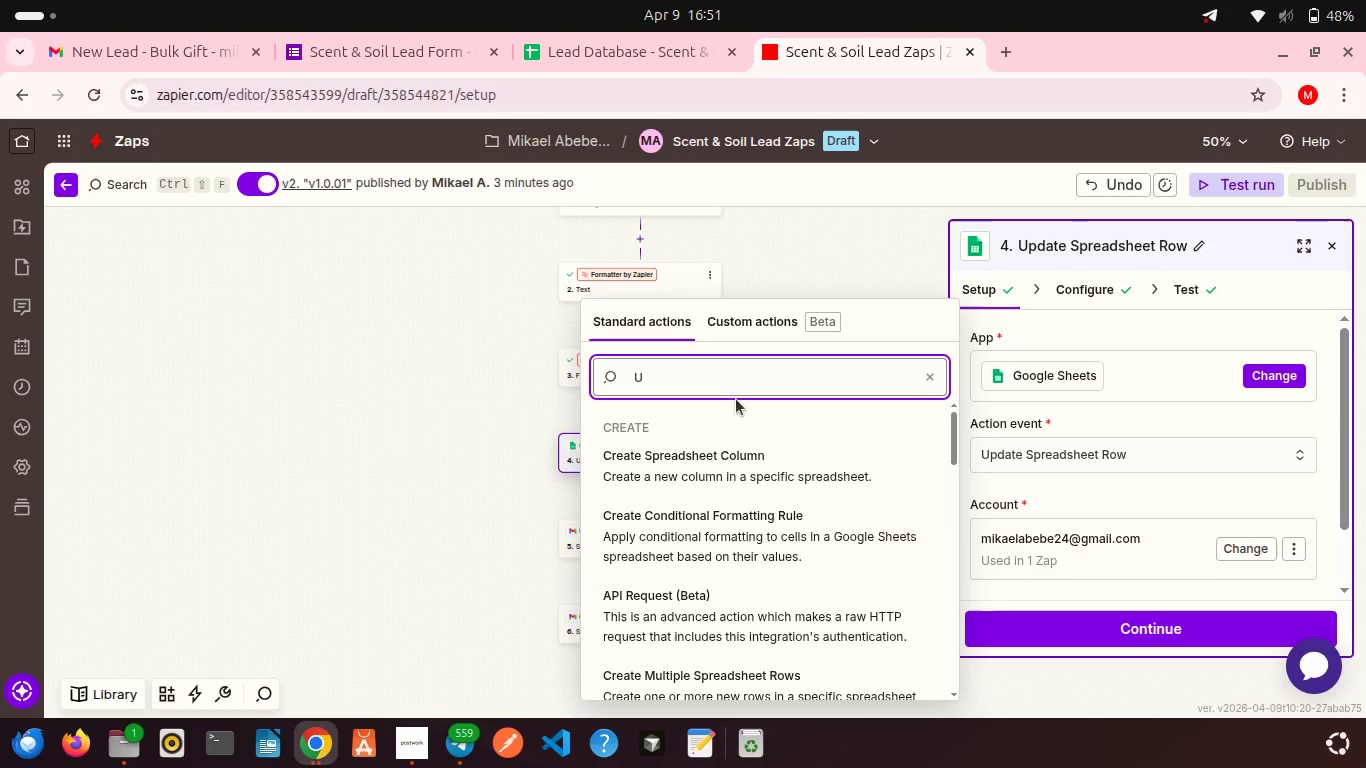 
key(Backspace)
 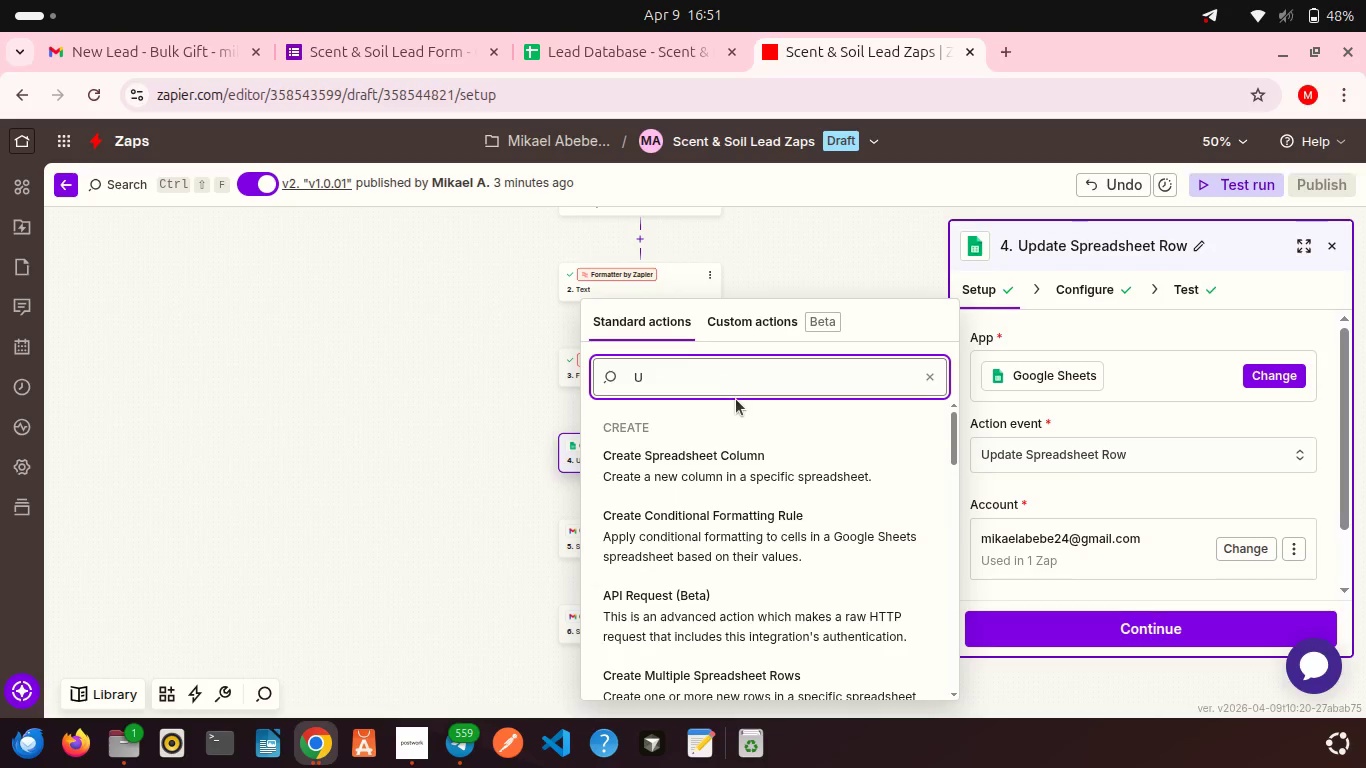 
key(Backspace)
 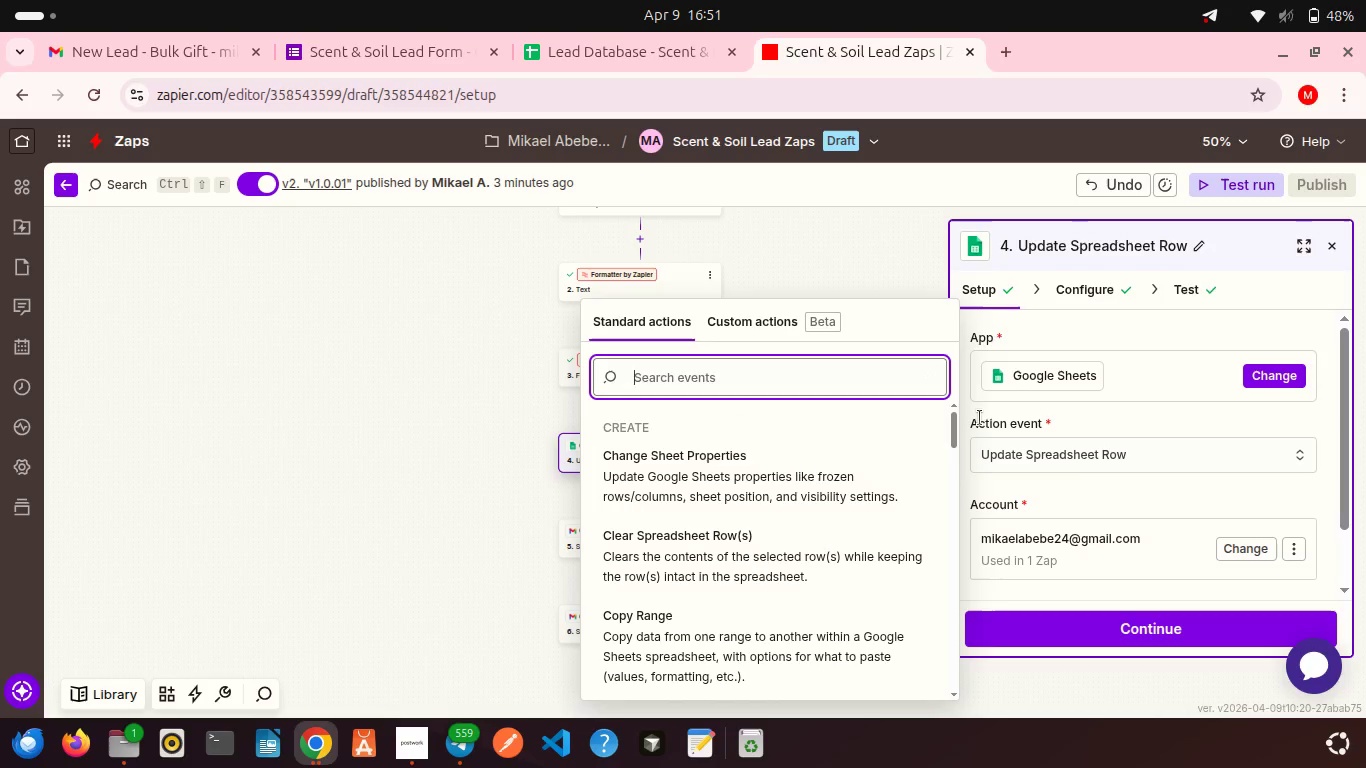 
left_click([980, 418])
 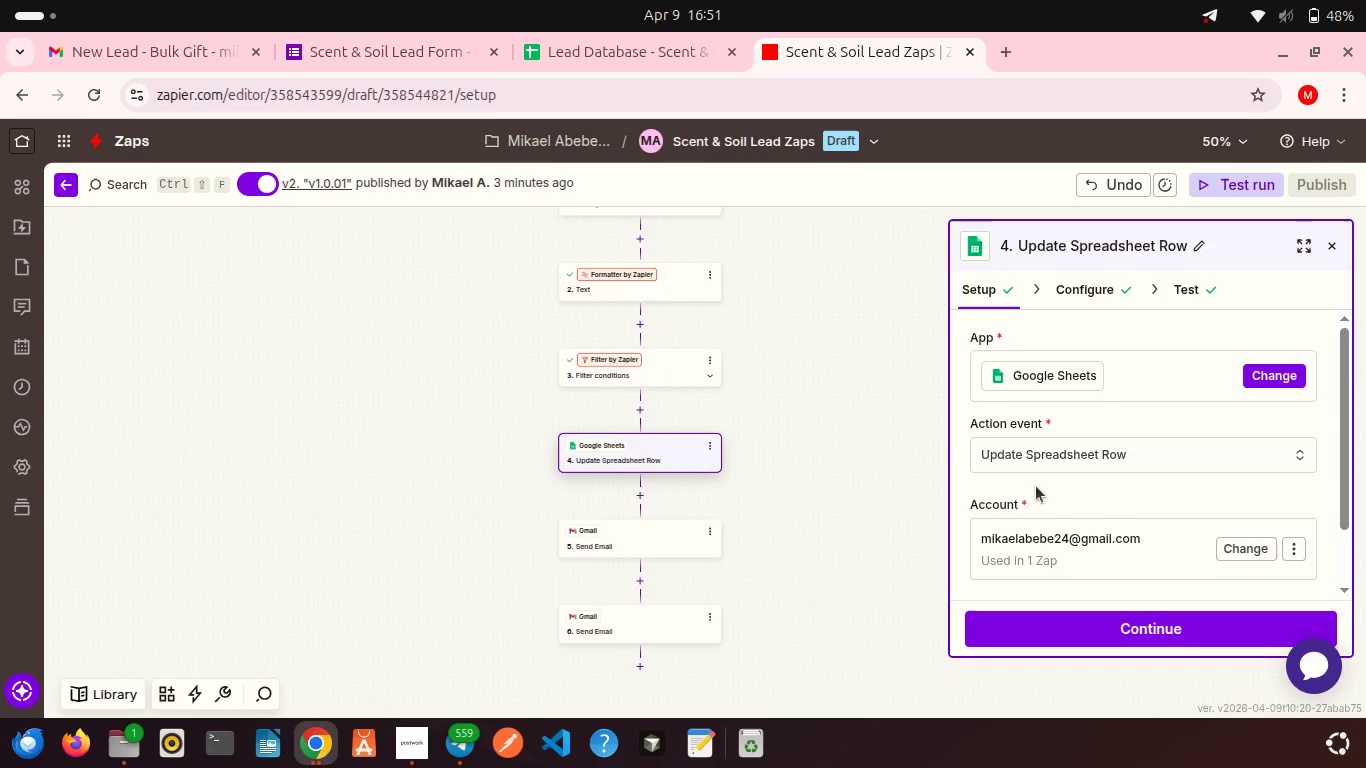 
scroll: coordinate [1036, 486], scroll_direction: down, amount: 5.0
 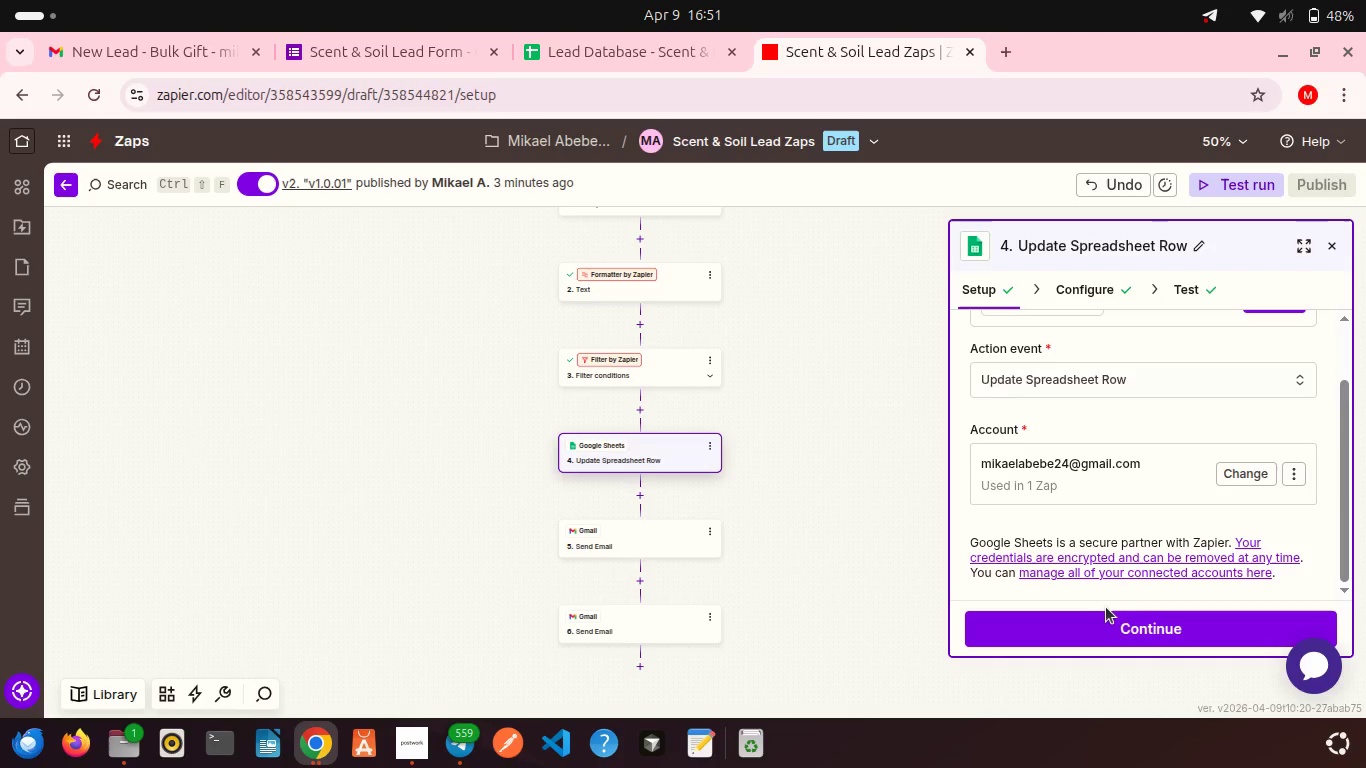 
left_click([1106, 607])
 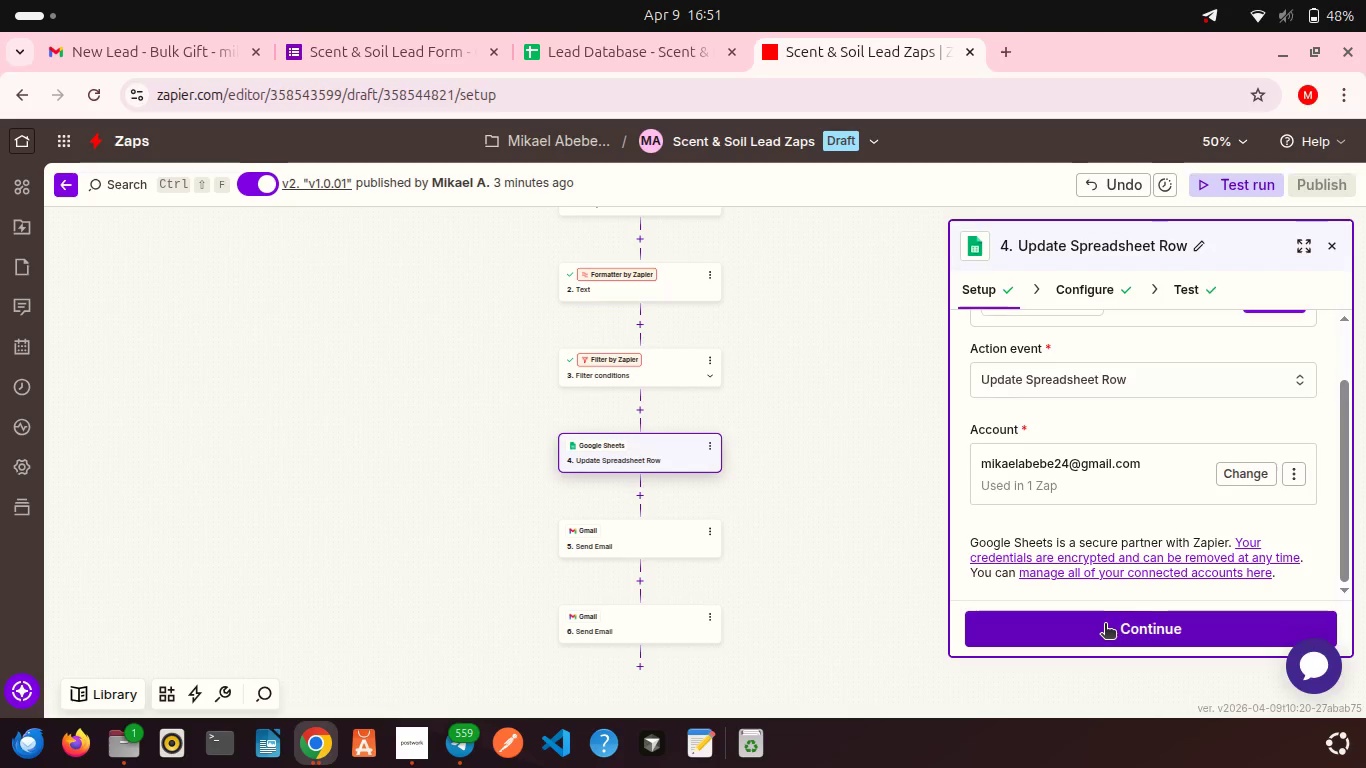 
left_click([1105, 625])
 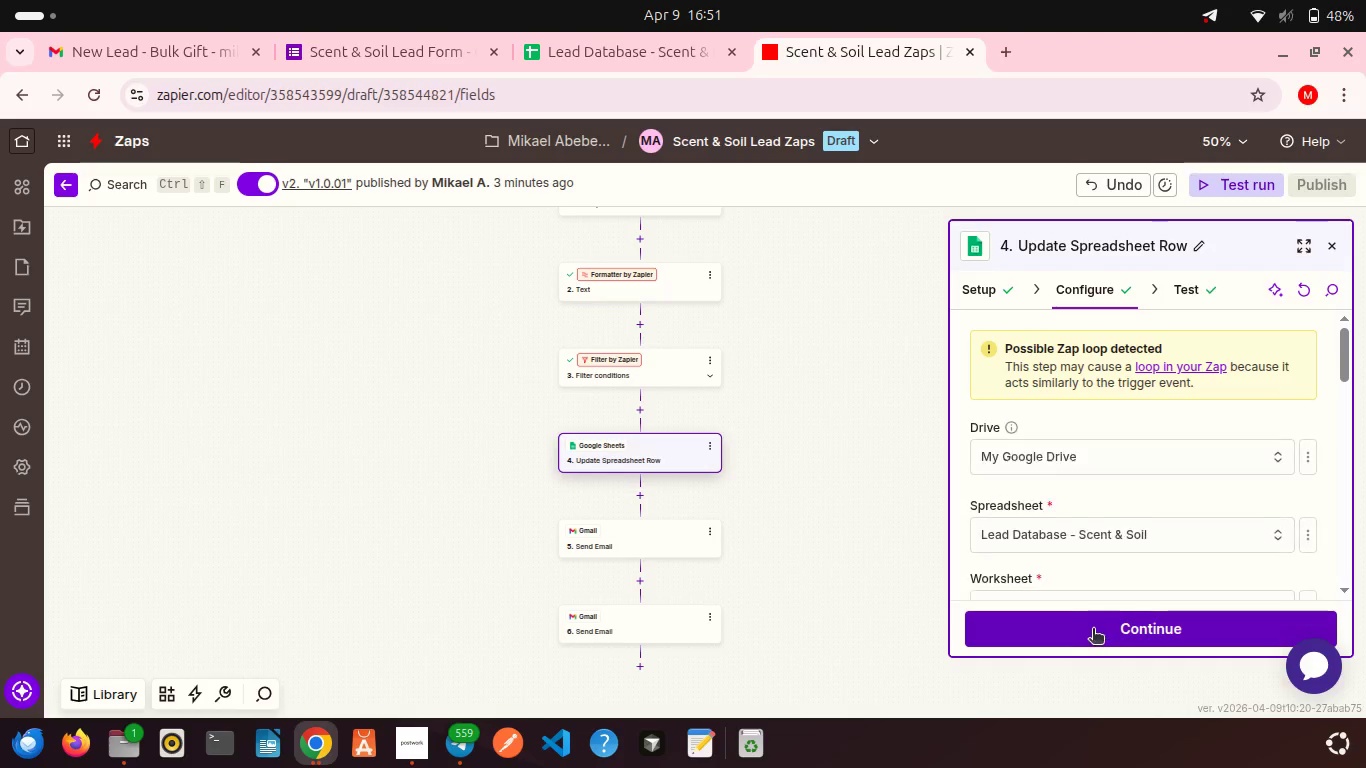 
left_click([1092, 631])
 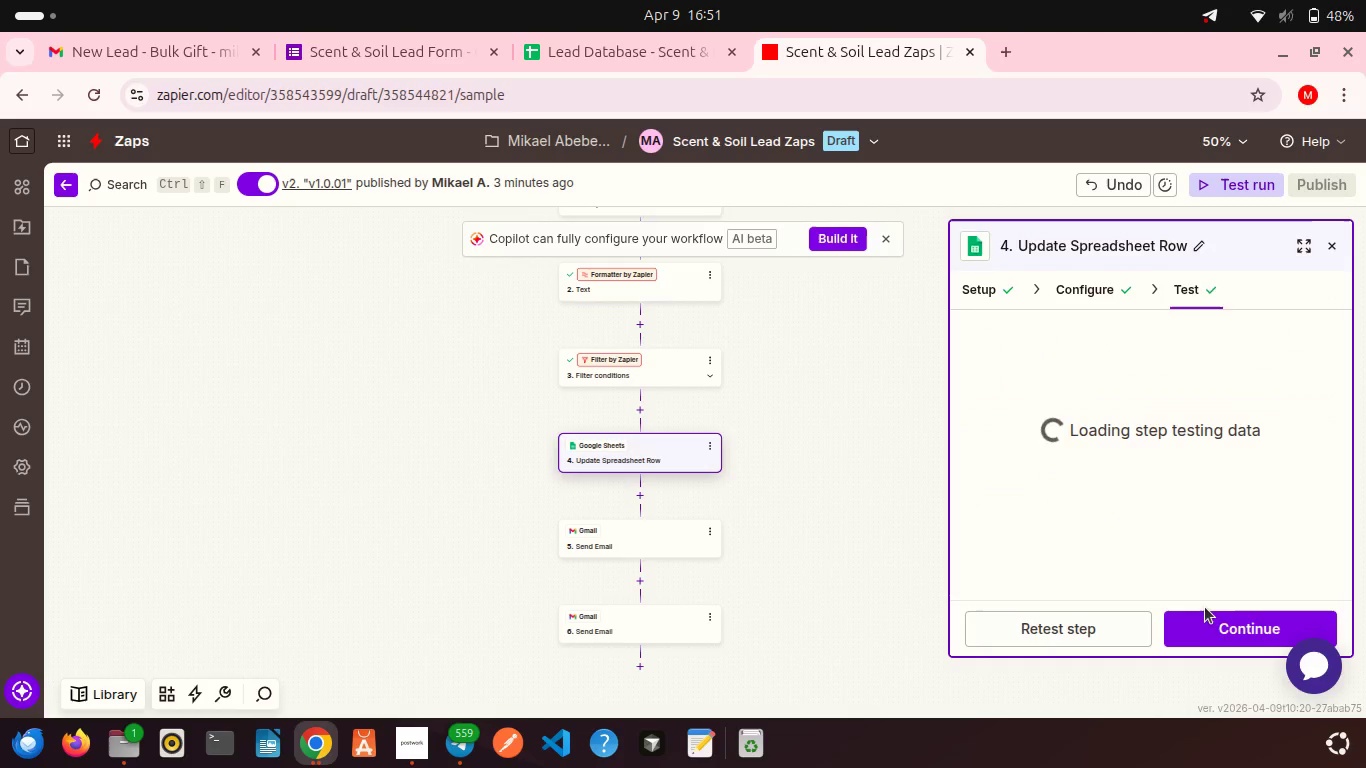 
left_click([1230, 635])
 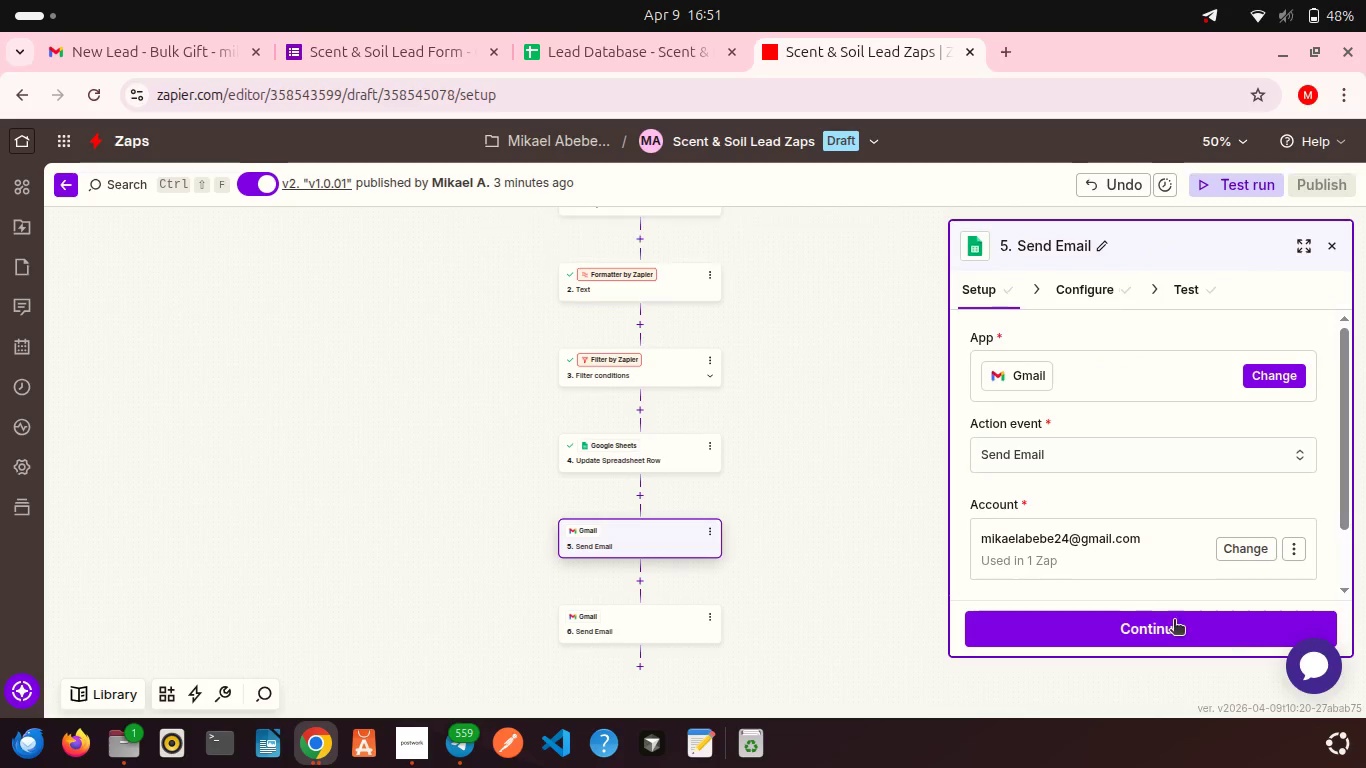 
left_click([1169, 619])
 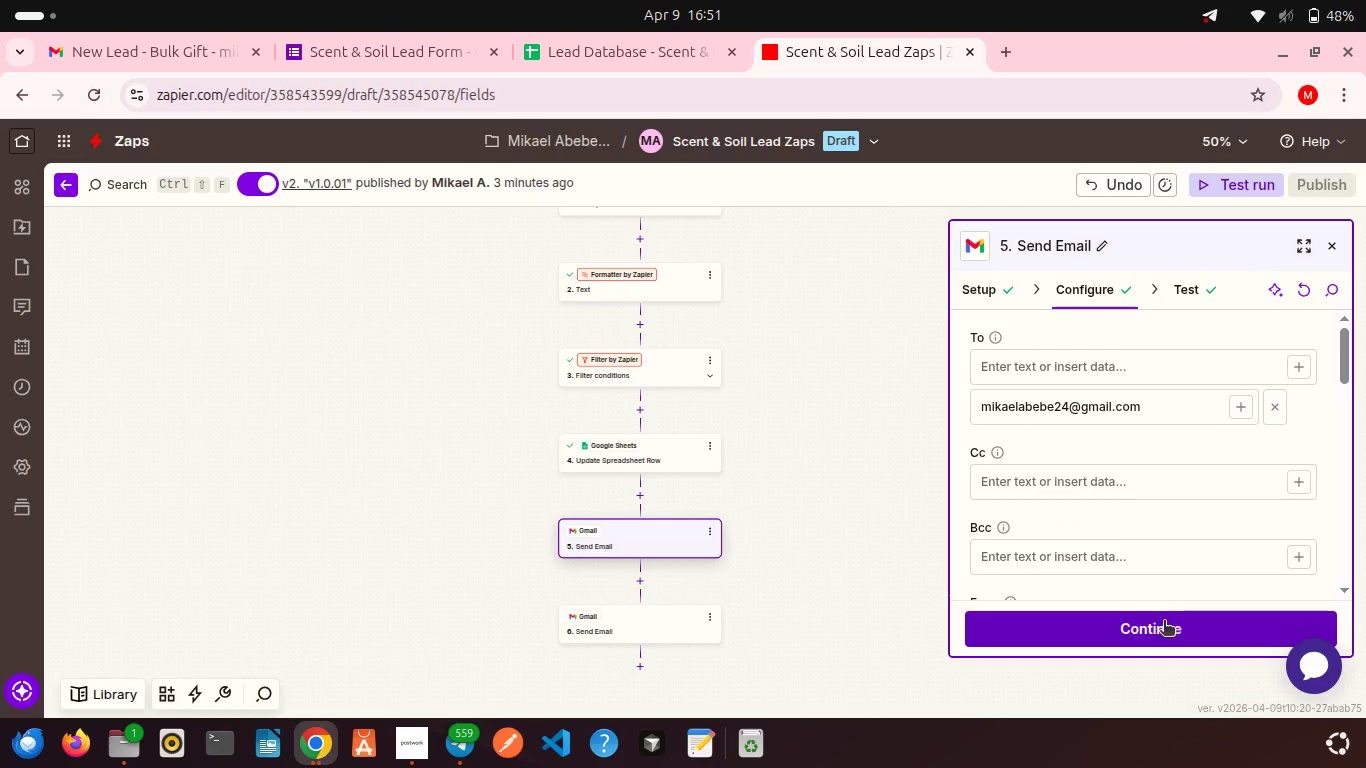 
left_click([1143, 633])
 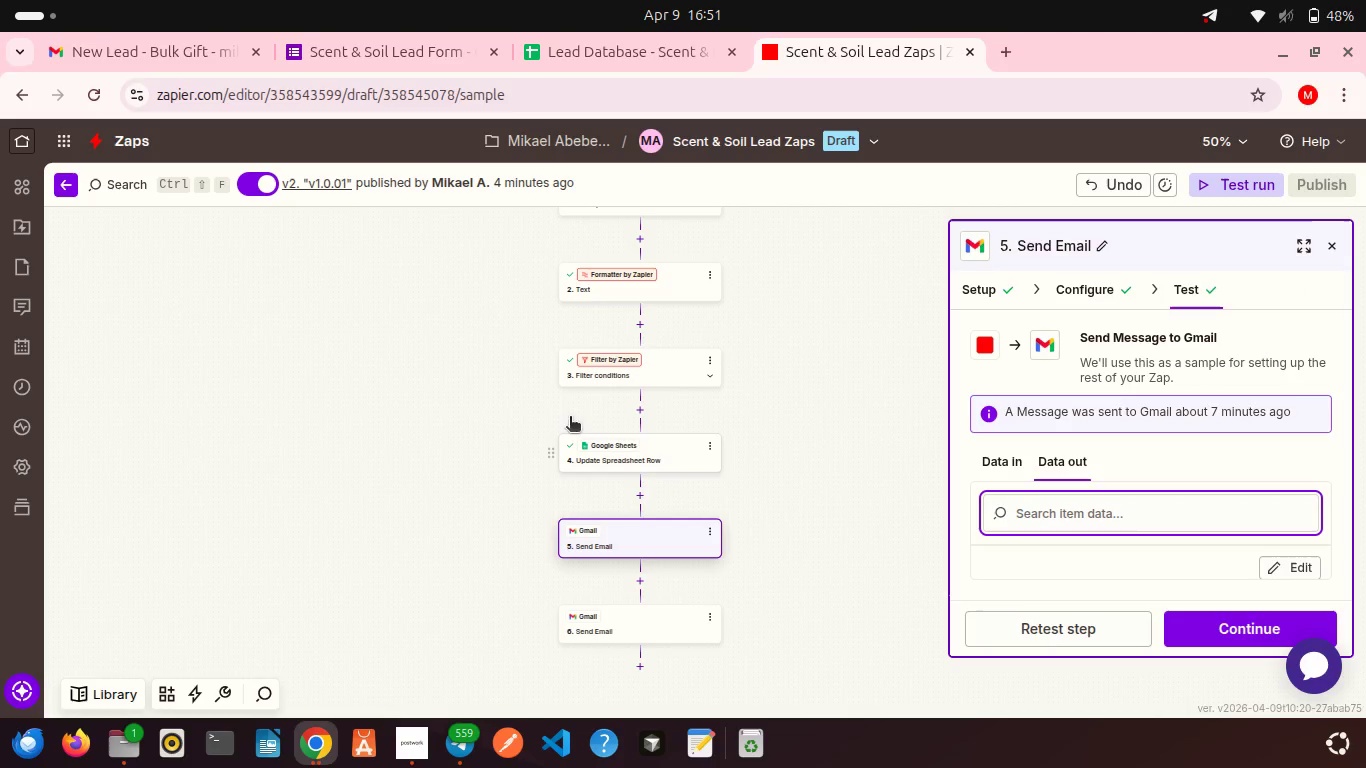 
left_click([93, 30])
 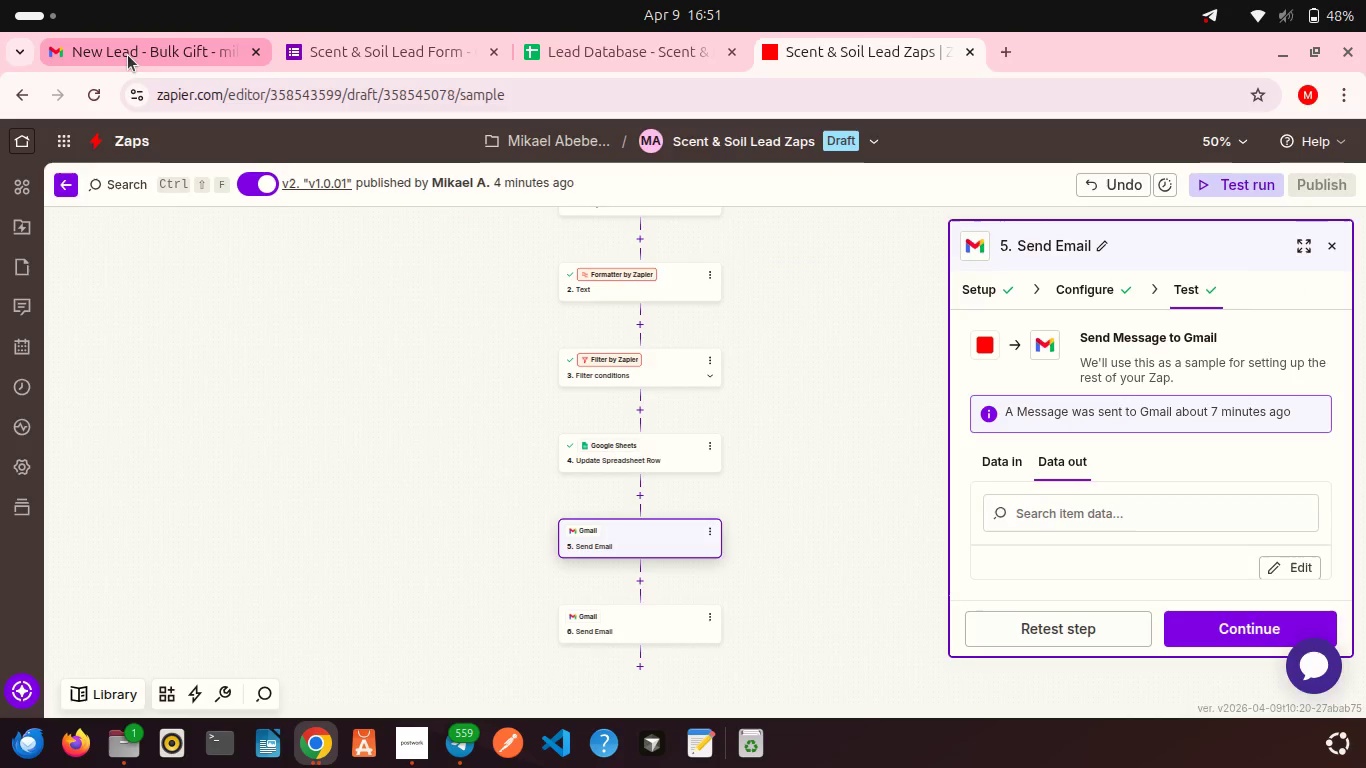 
left_click([128, 55])
 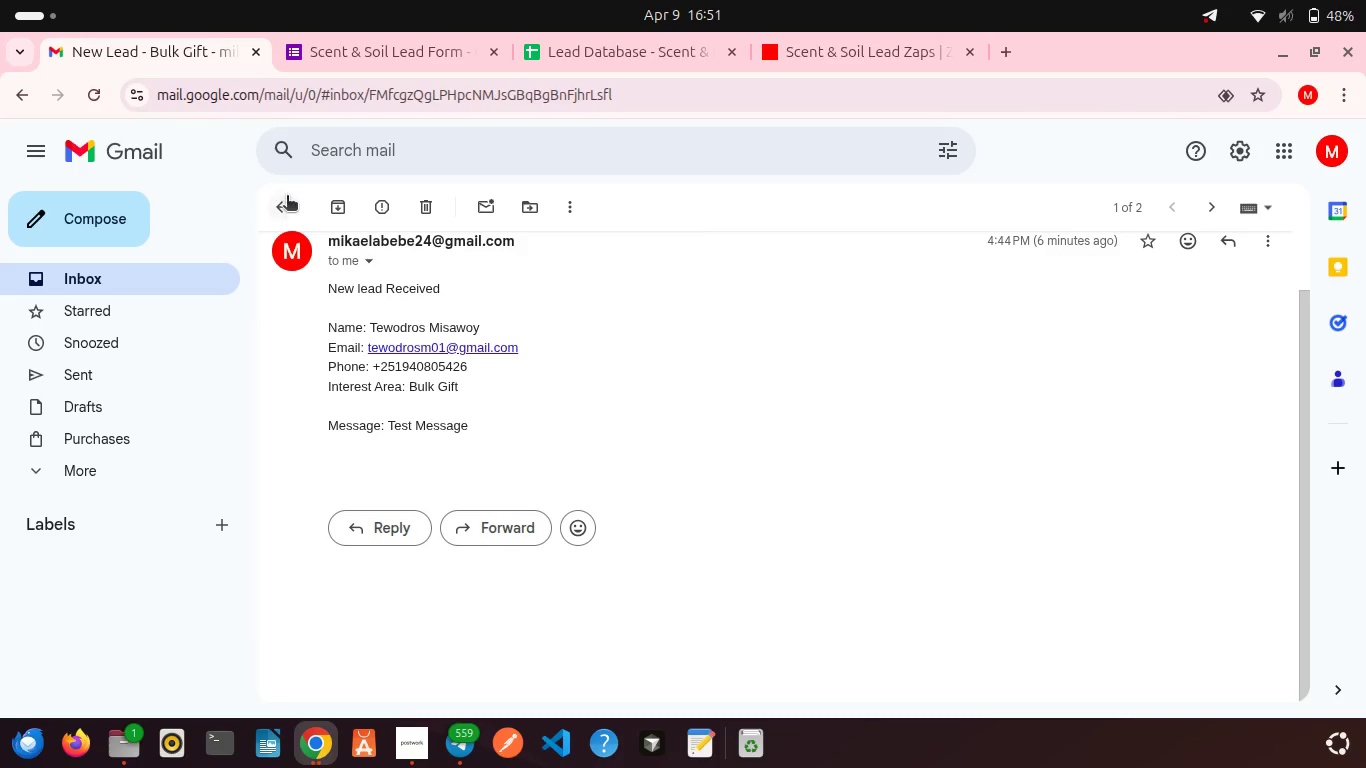 
left_click([287, 197])
 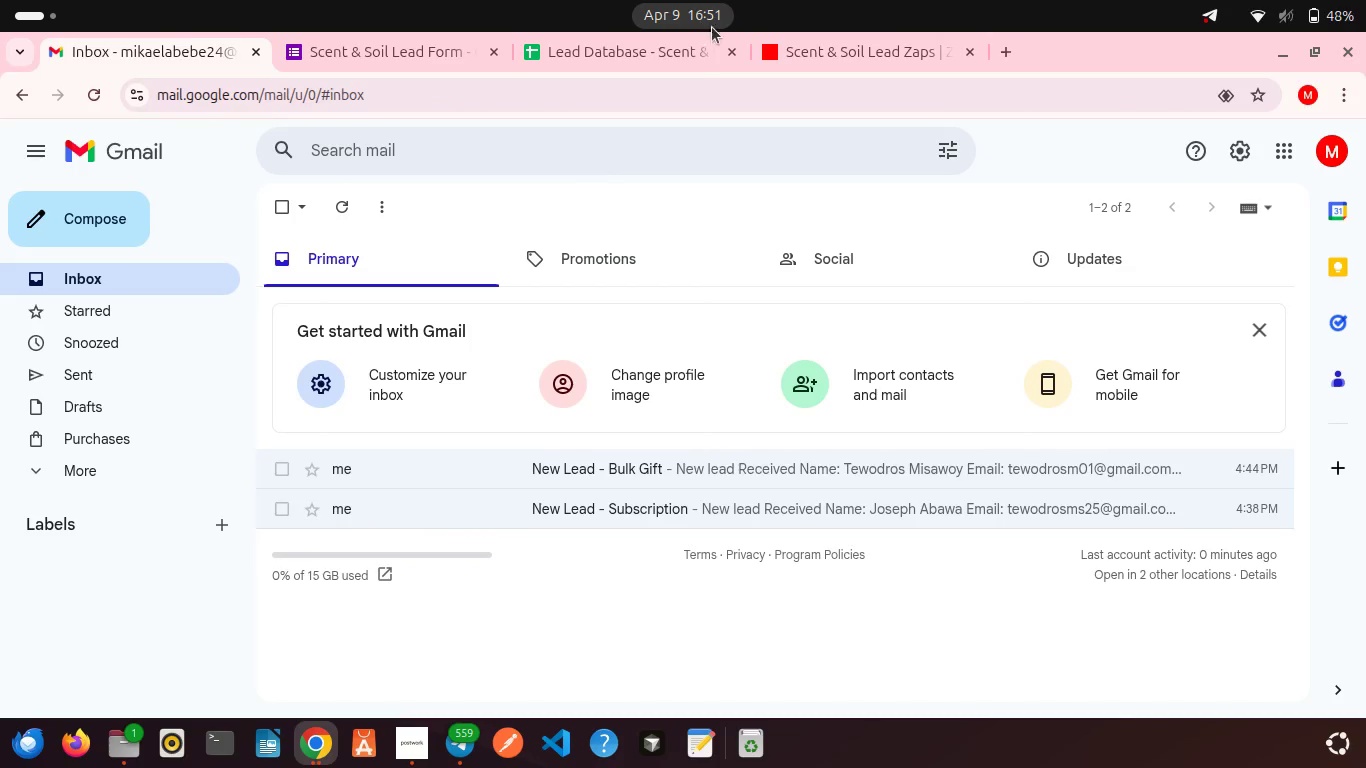 
left_click([766, 48])
 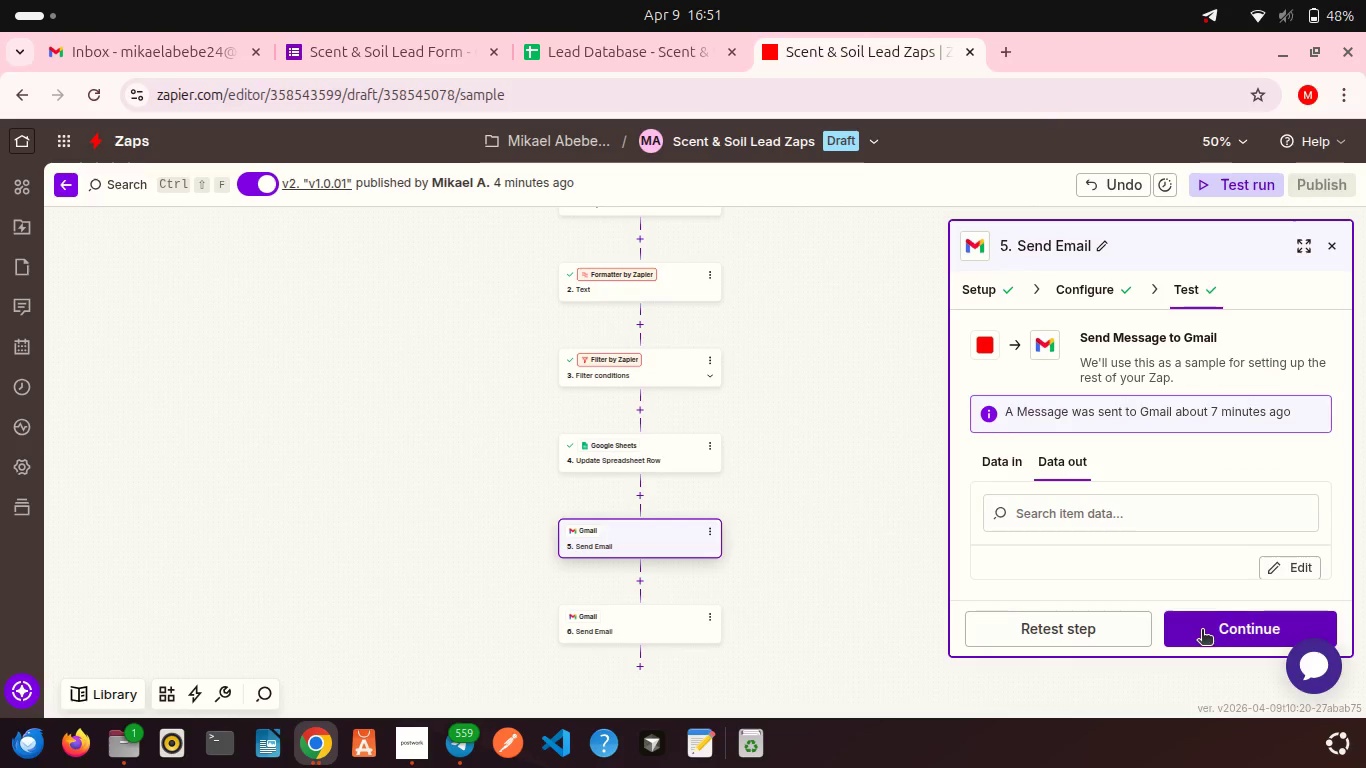 
left_click([1202, 628])
 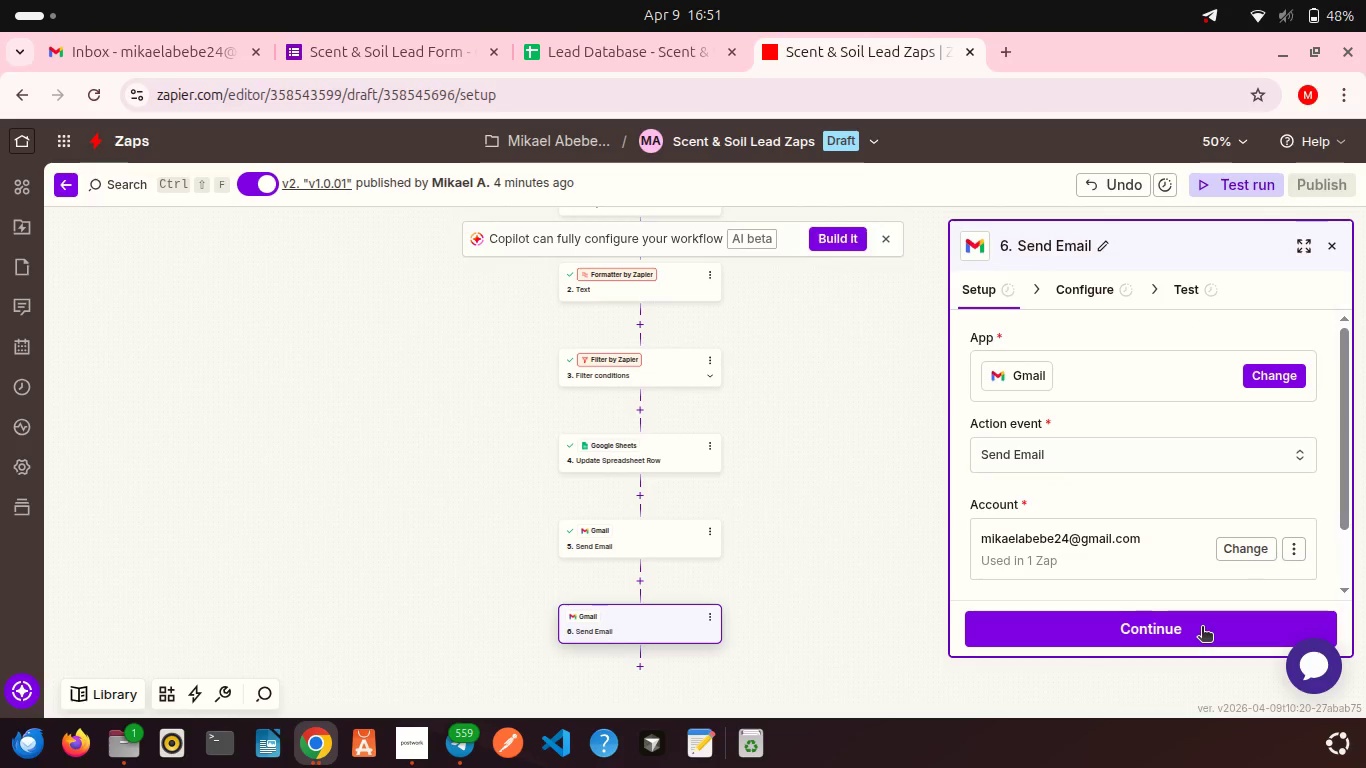 
scroll: coordinate [1101, 488], scroll_direction: down, amount: 9.0
 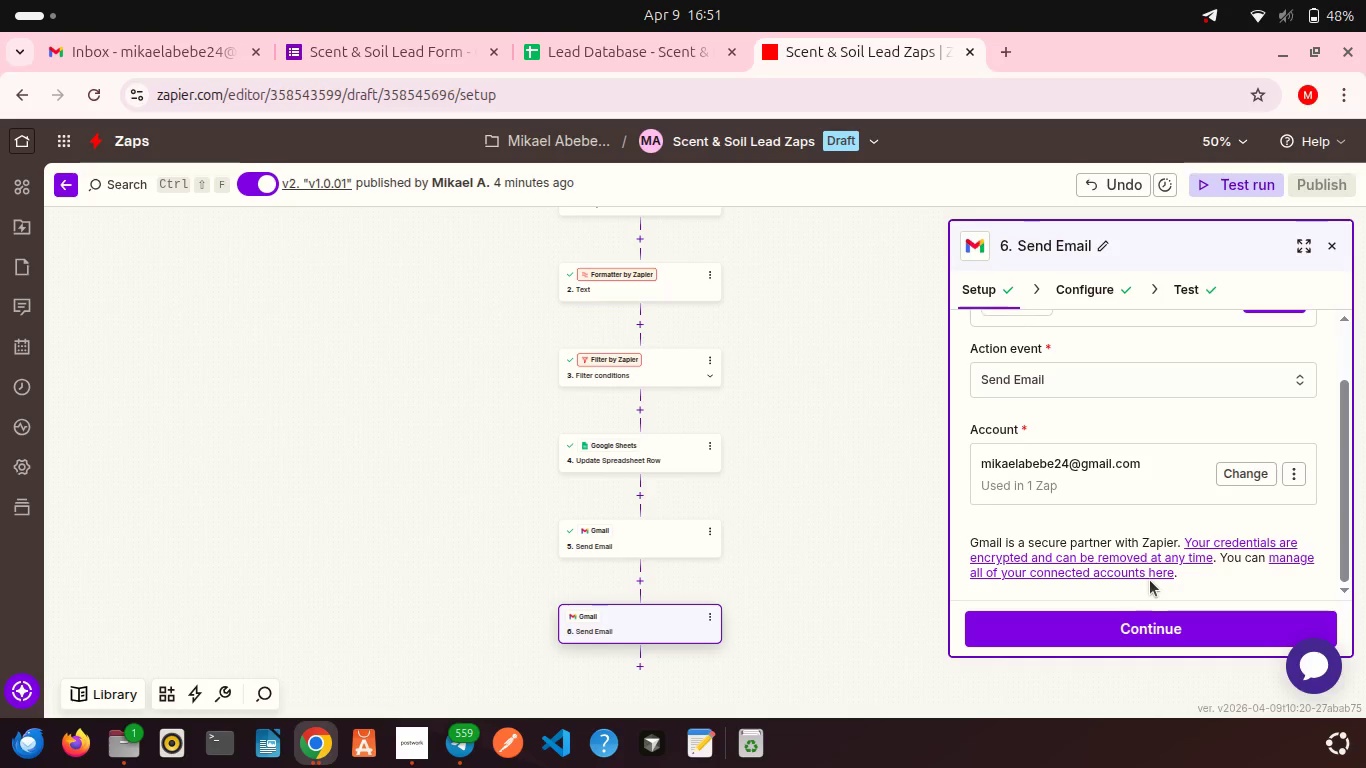 
scroll: coordinate [1150, 580], scroll_direction: up, amount: 2.0
 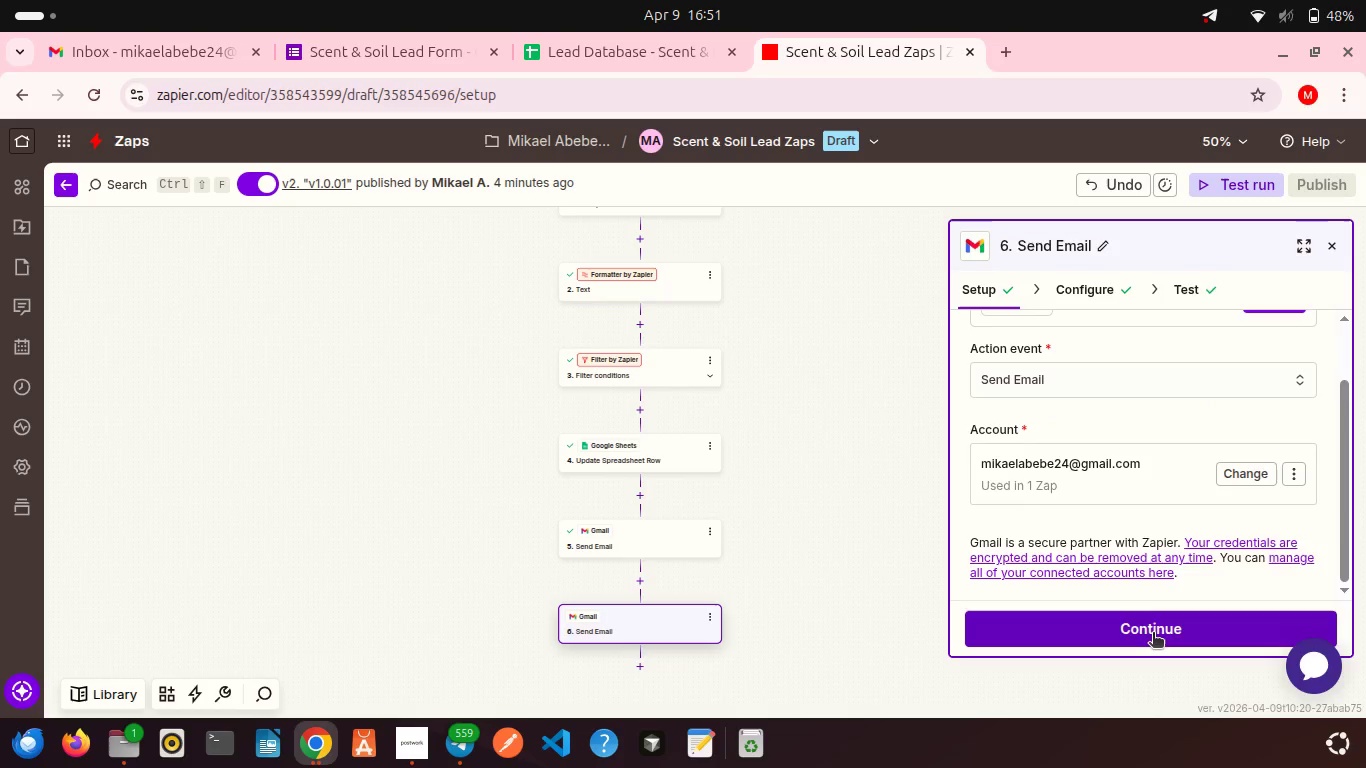 
left_click([1153, 634])
 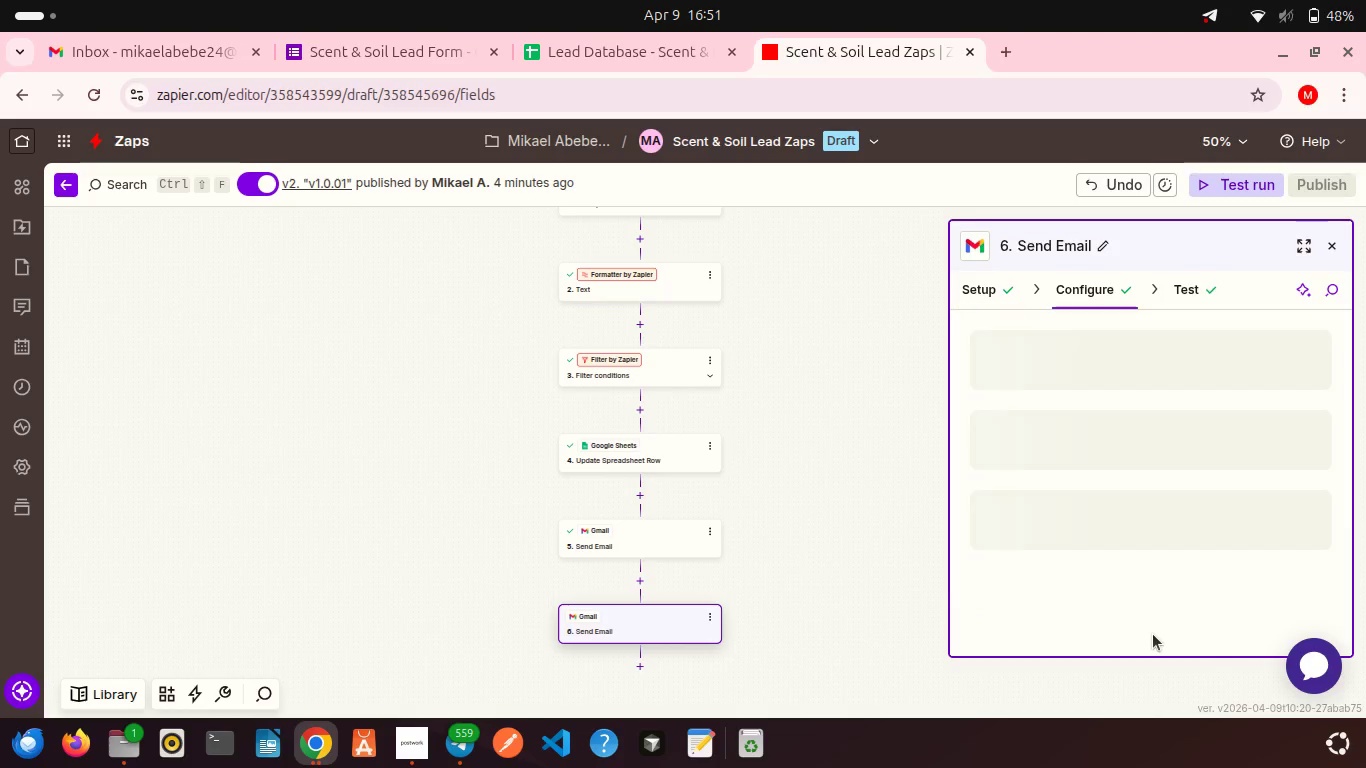 
mouse_move([1123, 448])
 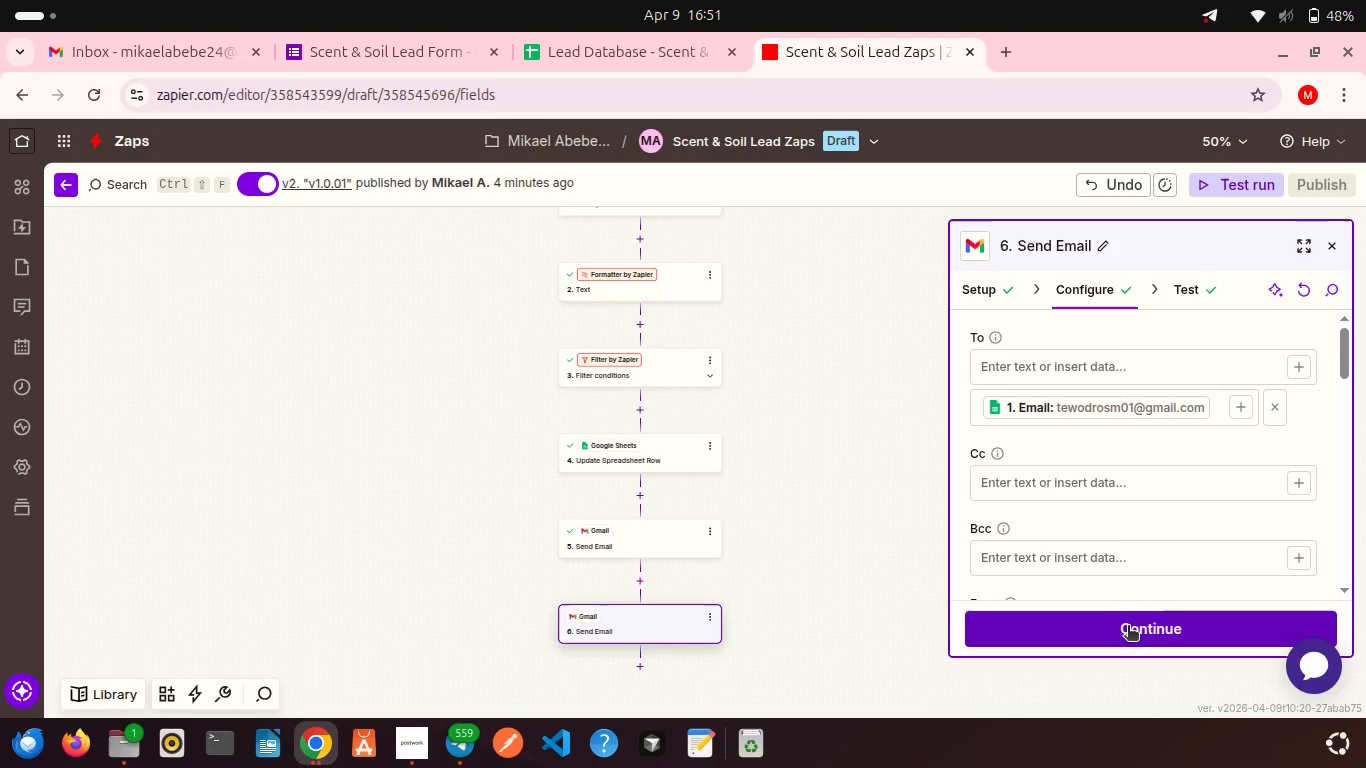 
left_click([1128, 627])
 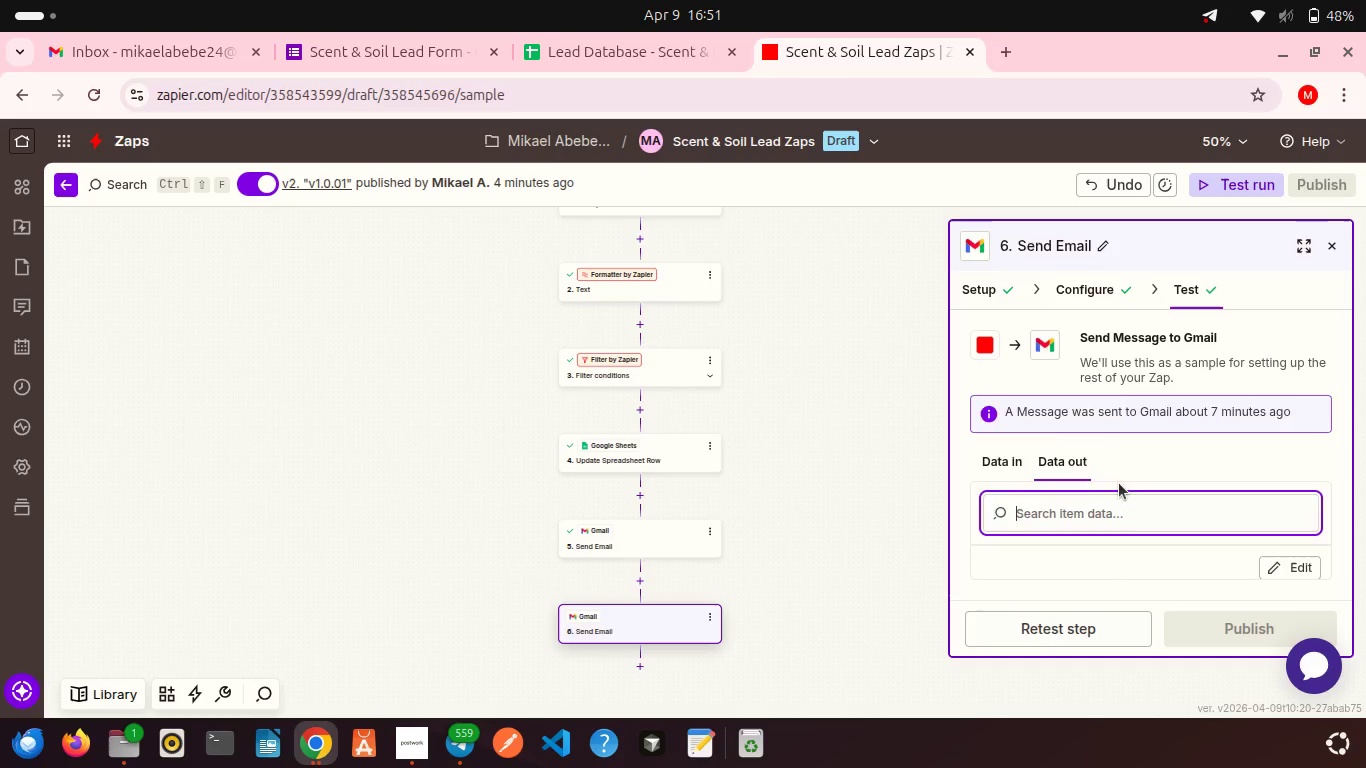 
scroll: coordinate [1119, 468], scroll_direction: down, amount: 13.0
 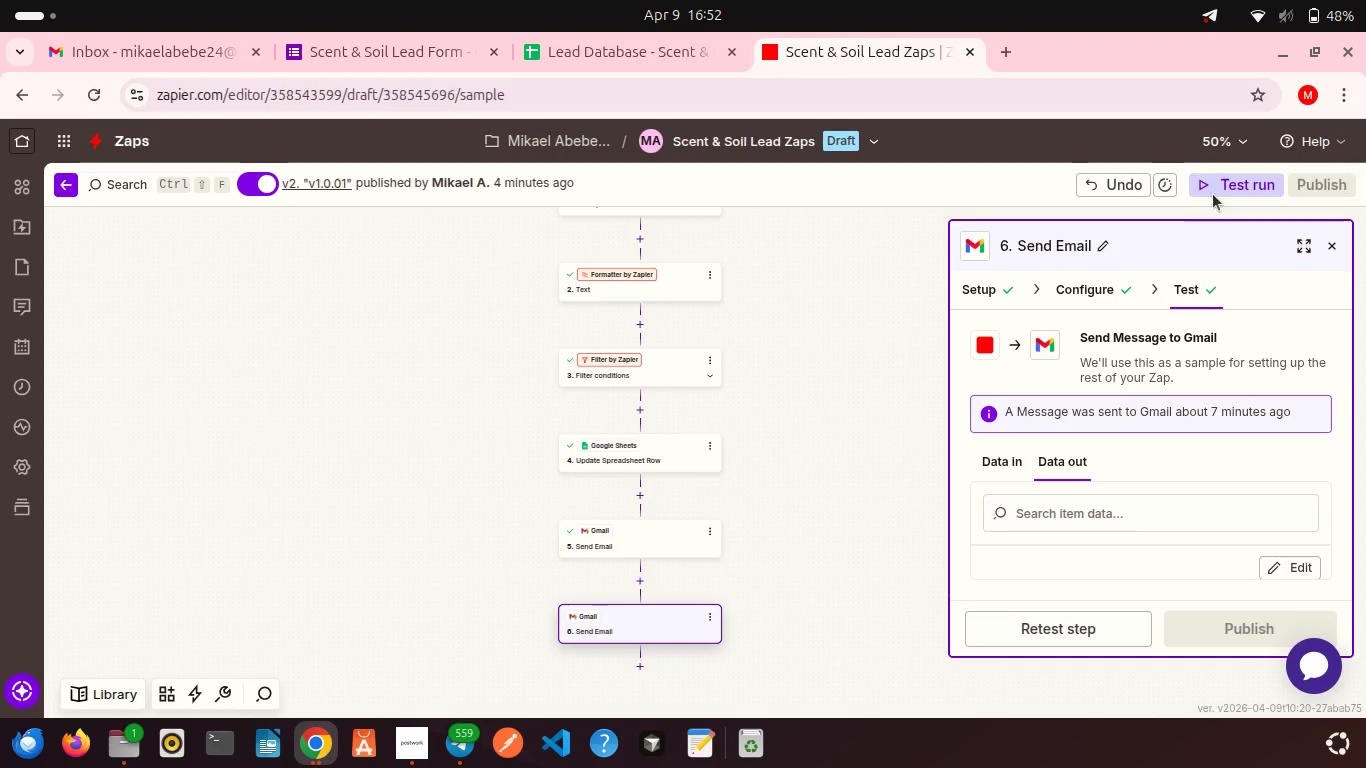 
left_click([1228, 183])
 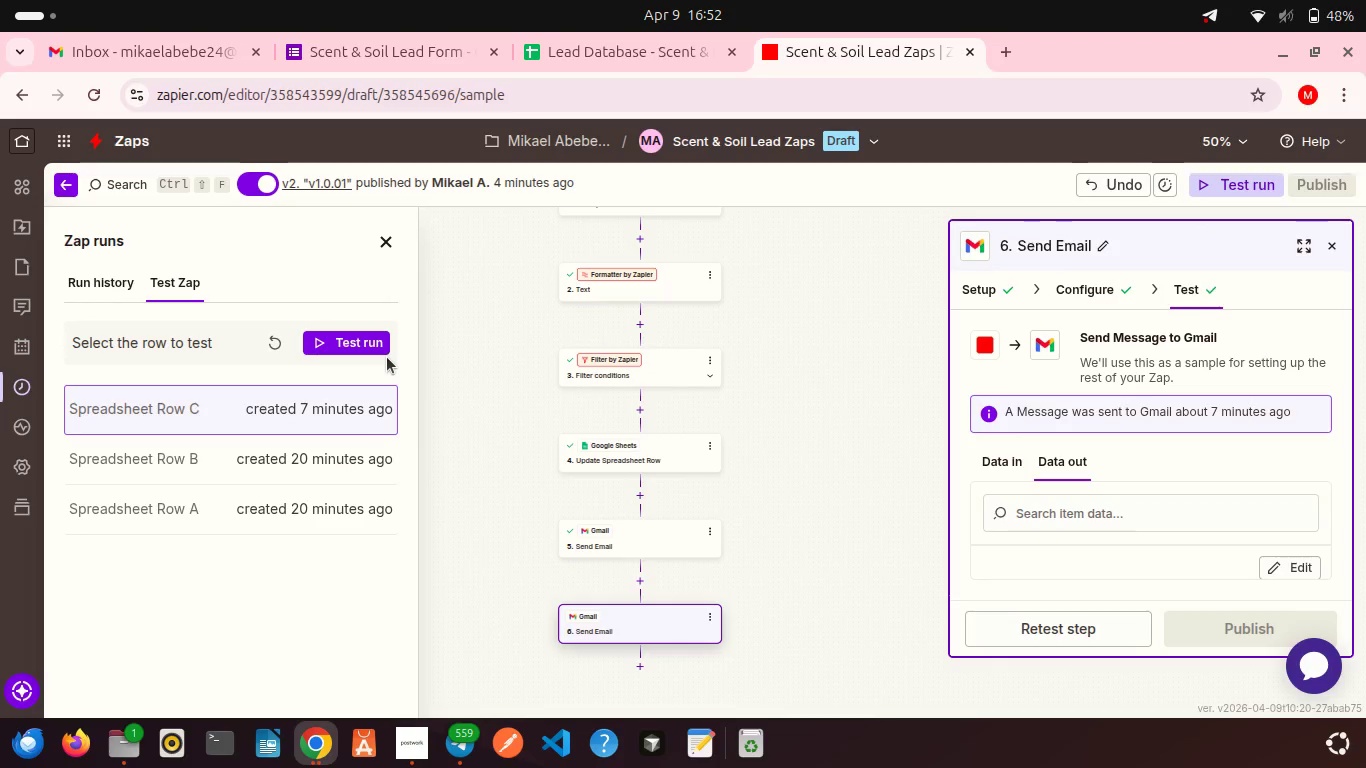 
left_click([355, 338])
 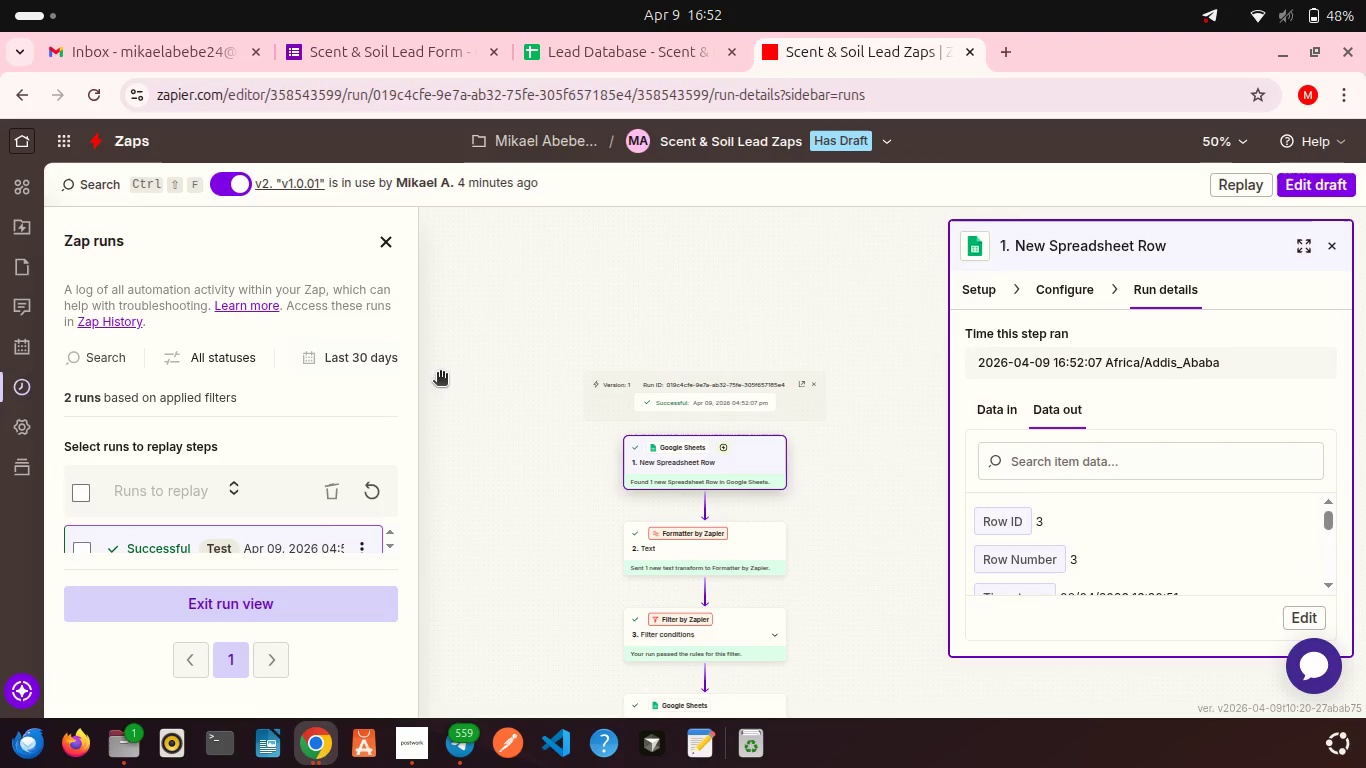 
wait(18.02)
 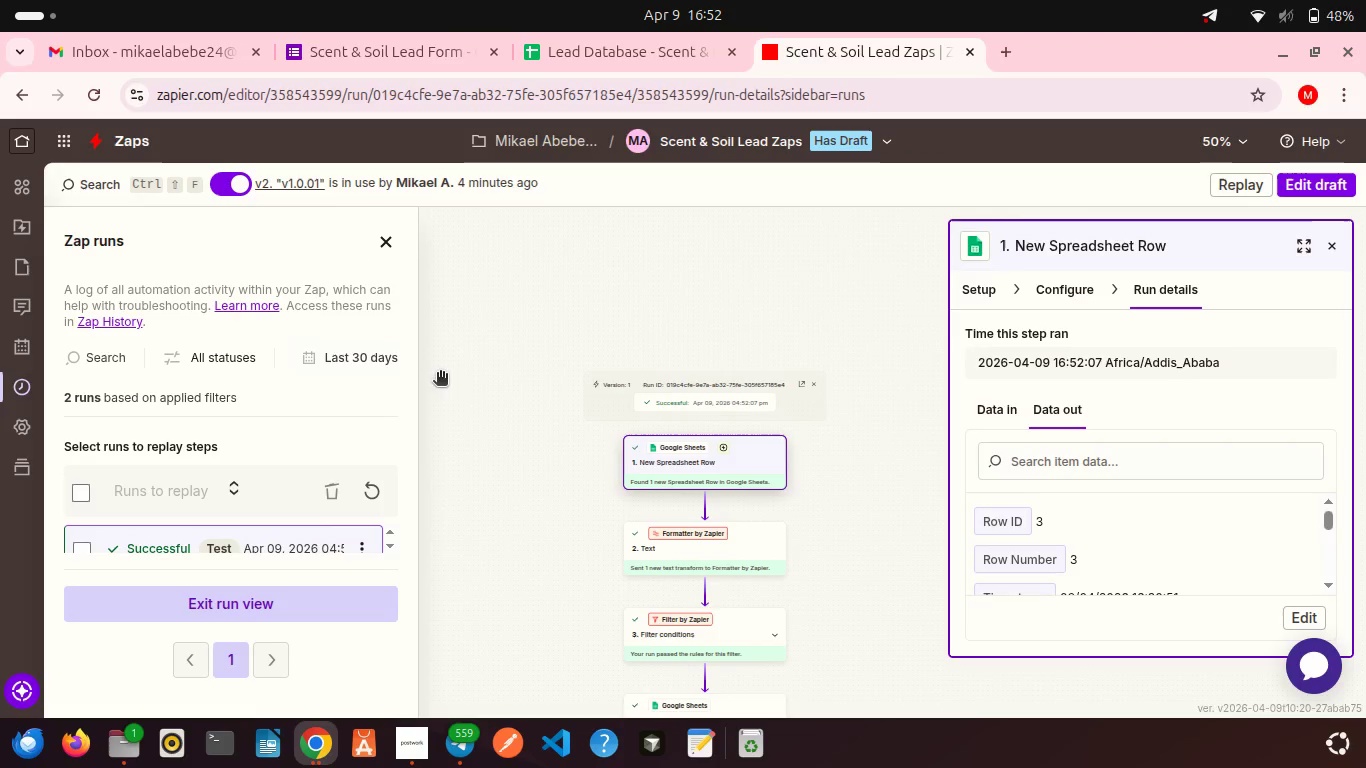 
left_click([1332, 243])
 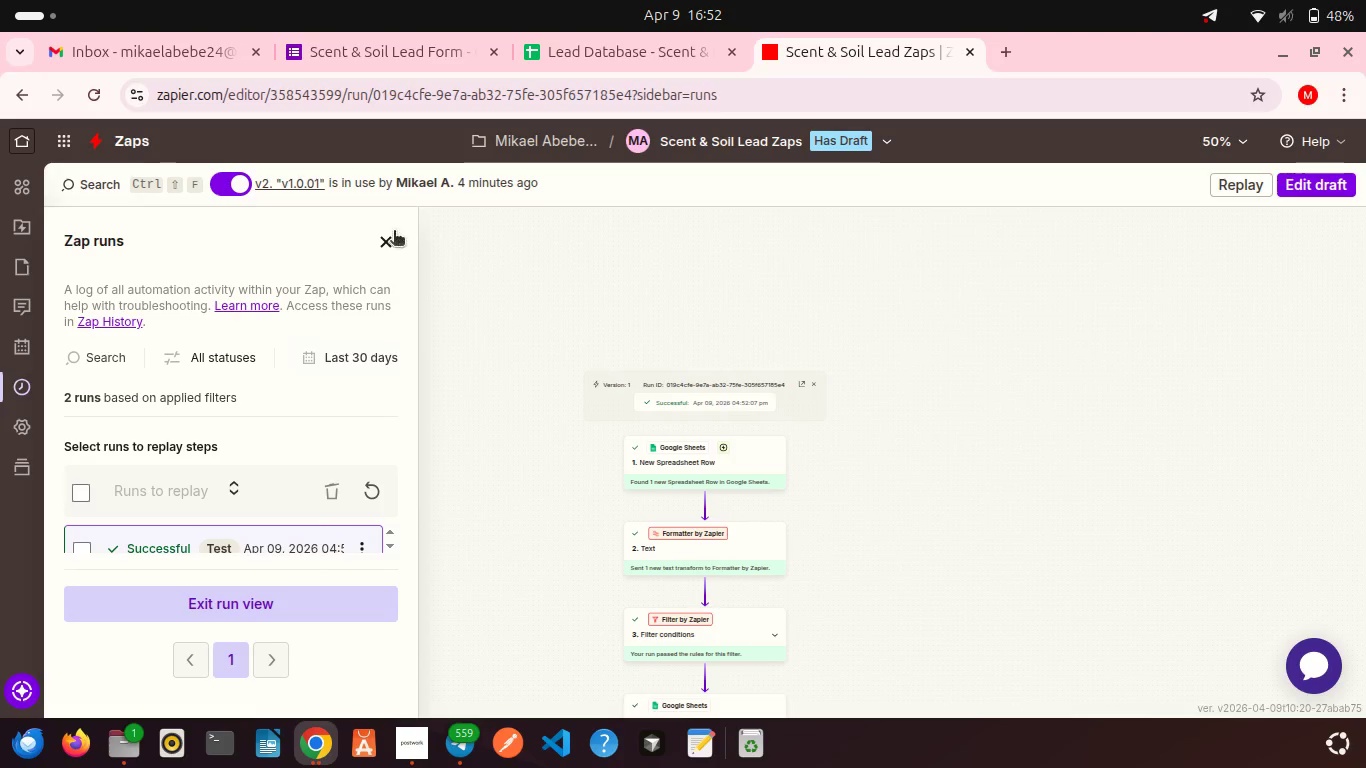 
left_click([394, 234])
 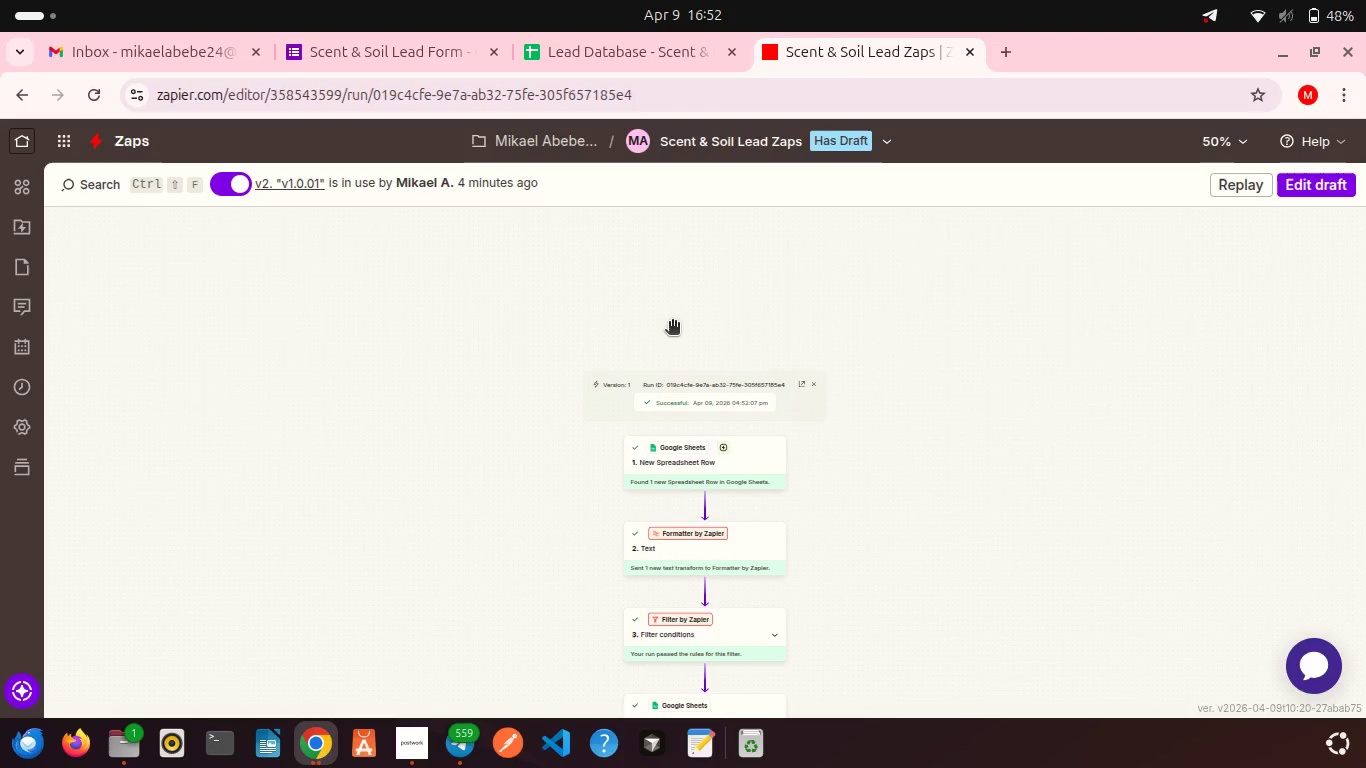 